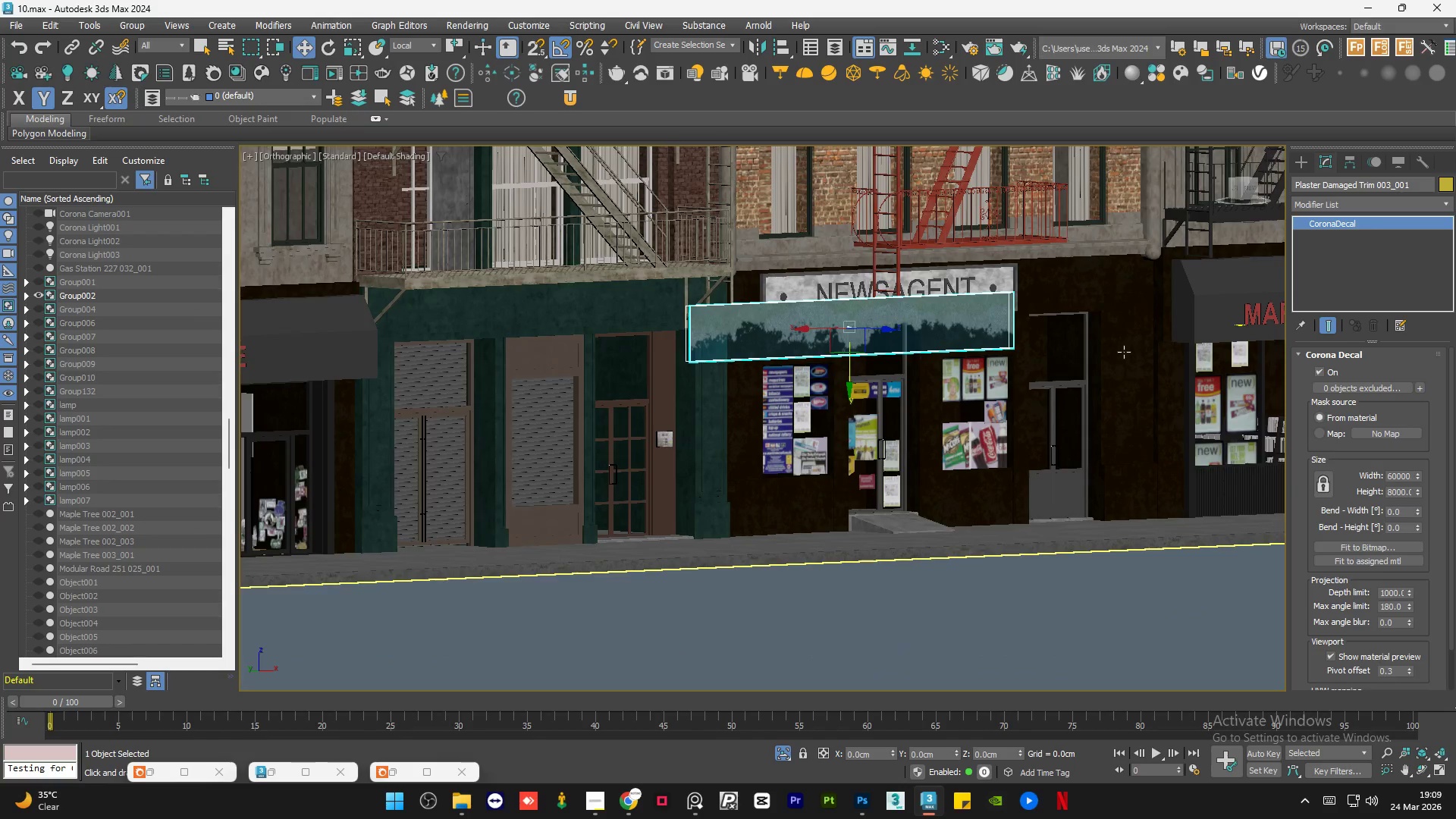 
scroll: coordinate [1040, 297], scroll_direction: down, amount: 2.0
 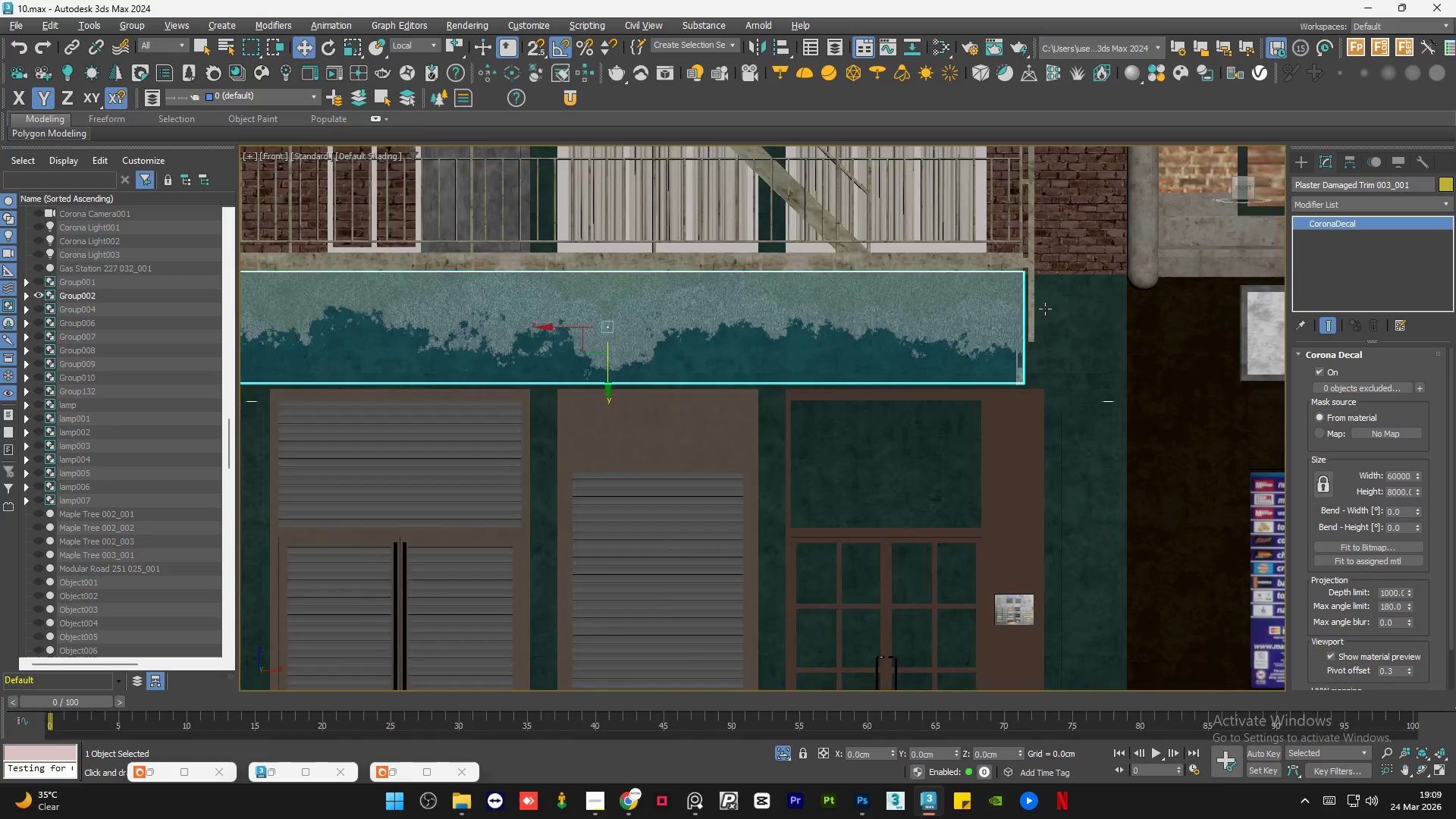 
hold_key(key=AltLeft, duration=1.23)
scroll: coordinate [1125, 350], scroll_direction: down, amount: 2.0
 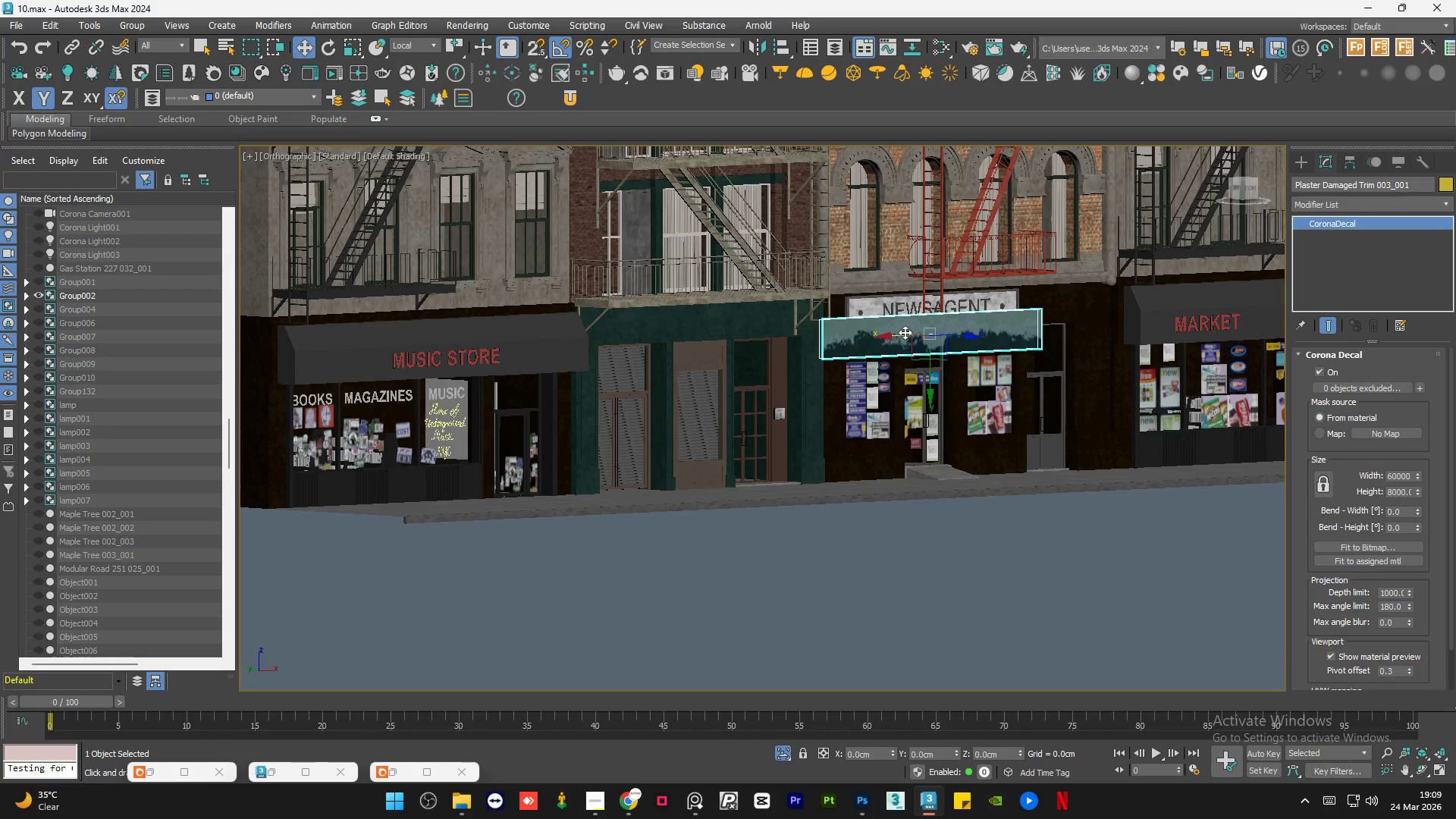 
left_click_drag(start_coordinate=[965, 331], to_coordinate=[763, 320])
 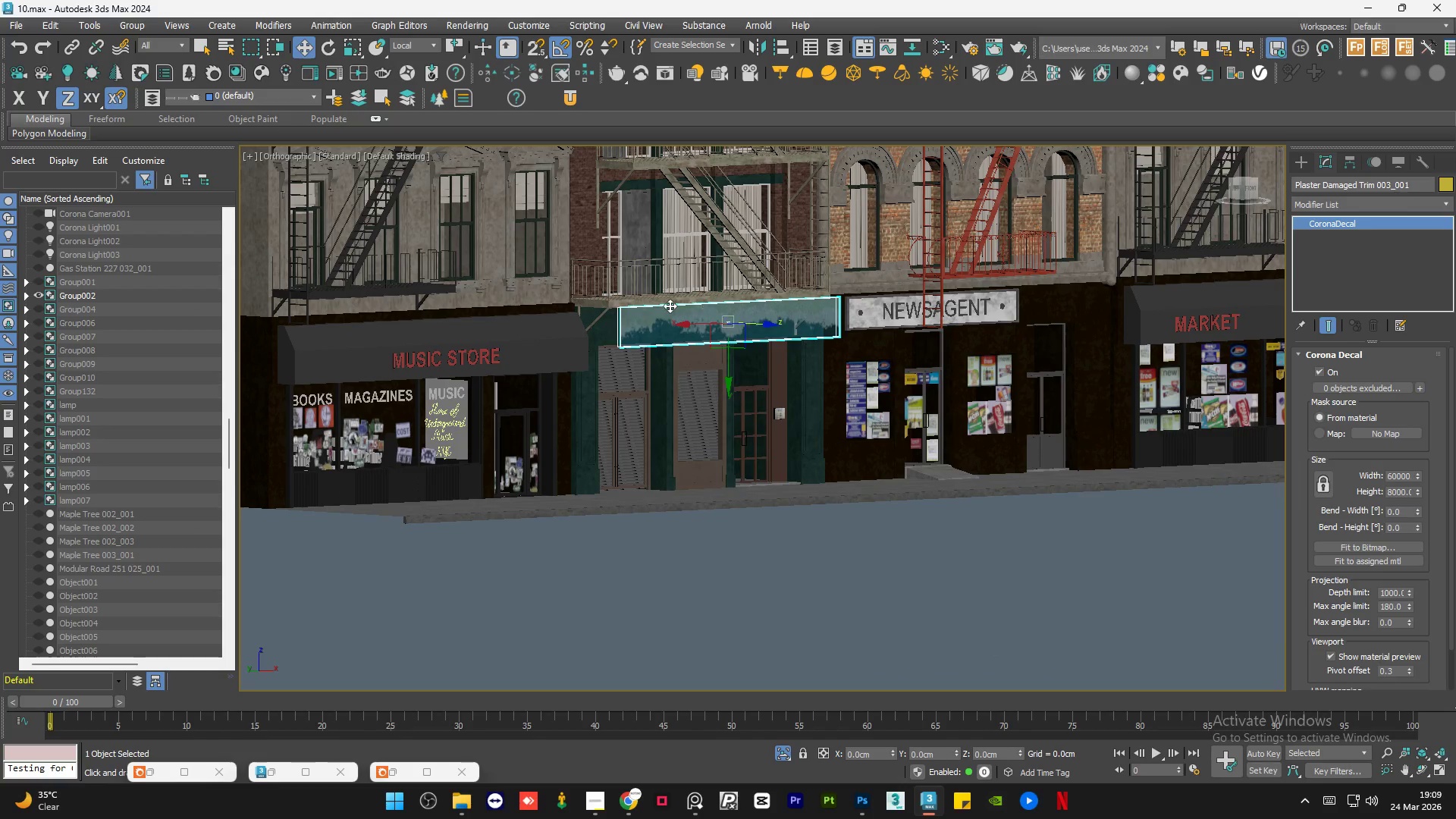 
hold_key(key=AltLeft, duration=1.06)
 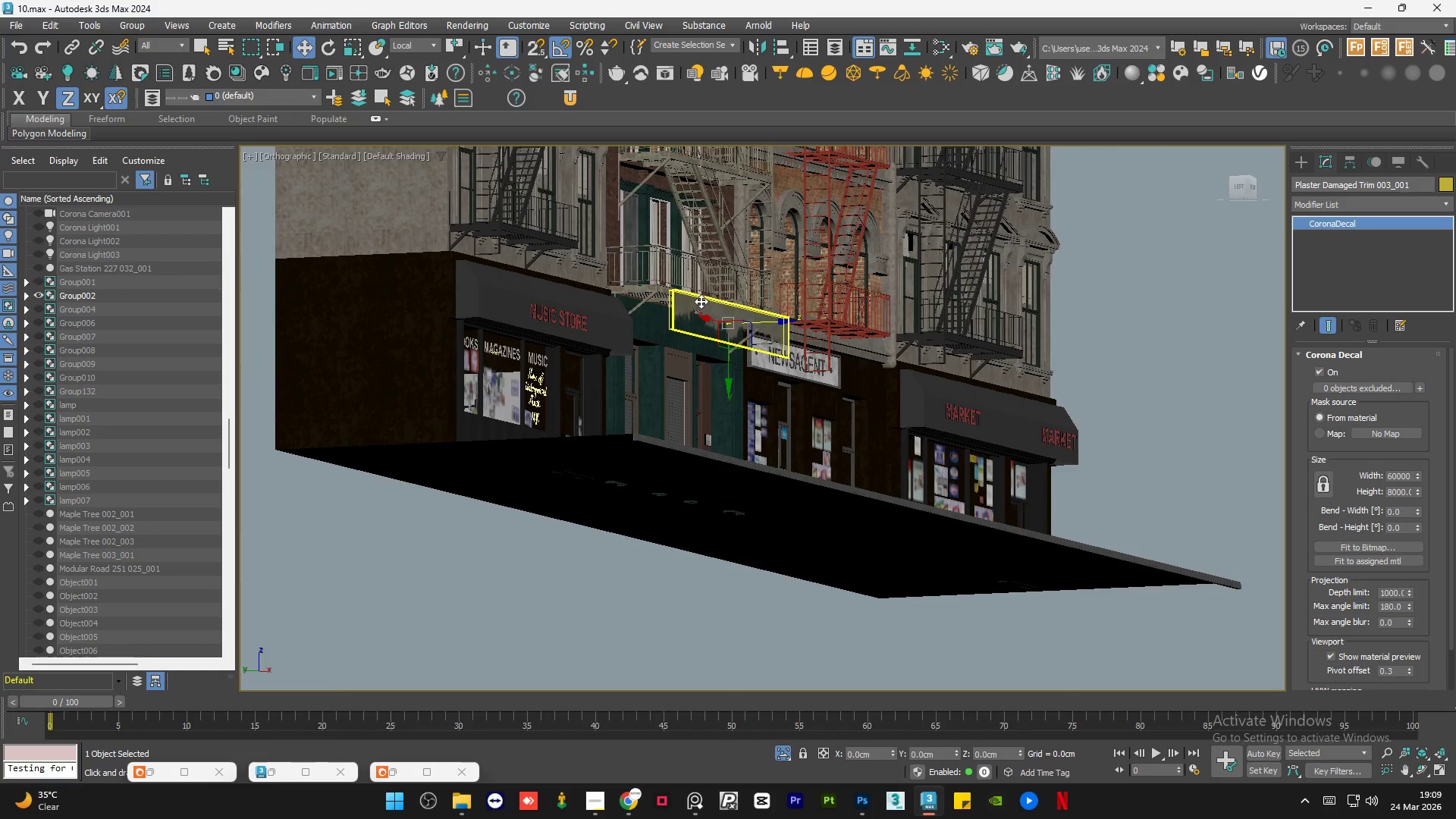 
scroll: coordinate [699, 302], scroll_direction: up, amount: 5.0
 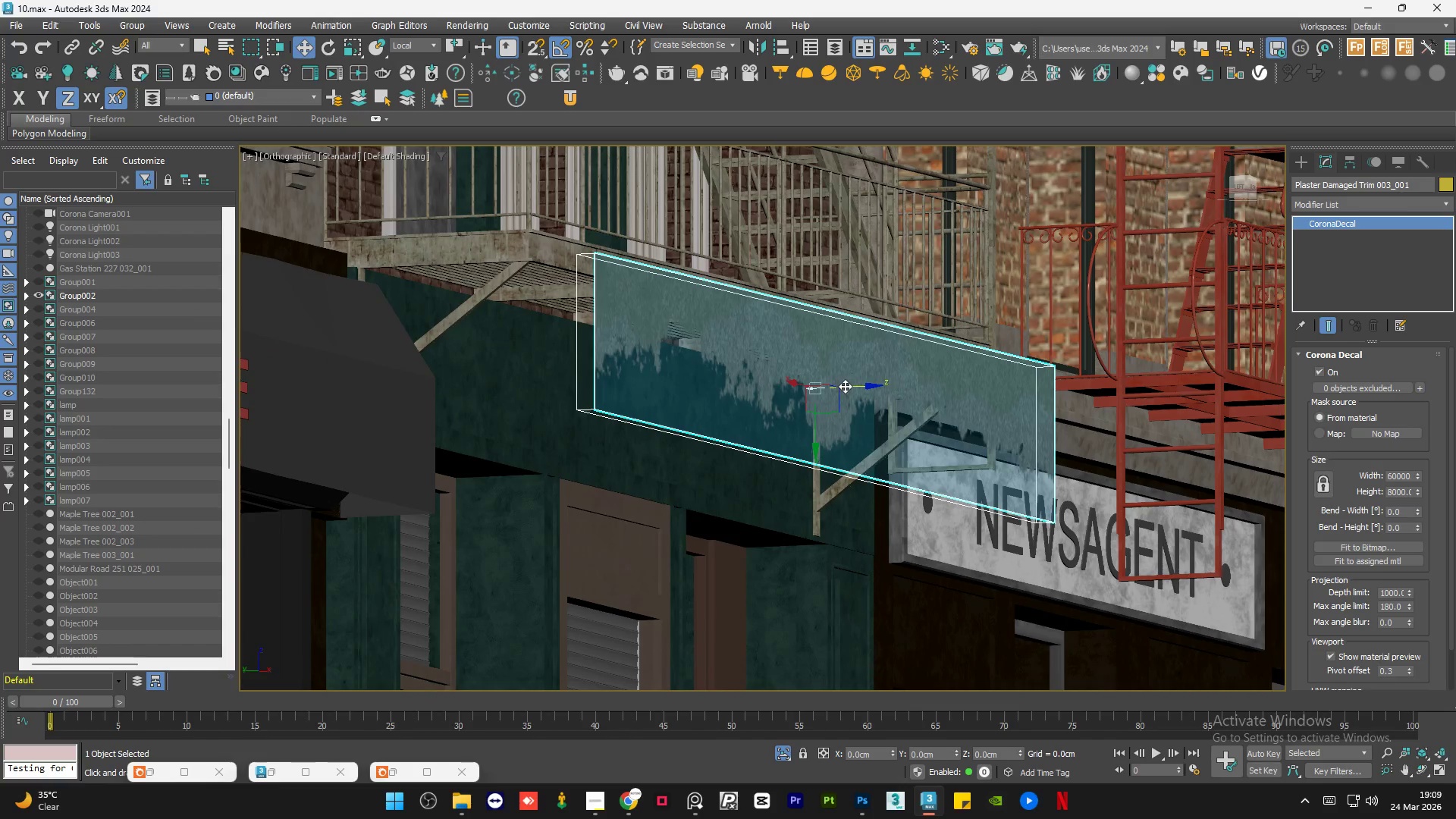 
left_click_drag(start_coordinate=[847, 383], to_coordinate=[610, 414])
 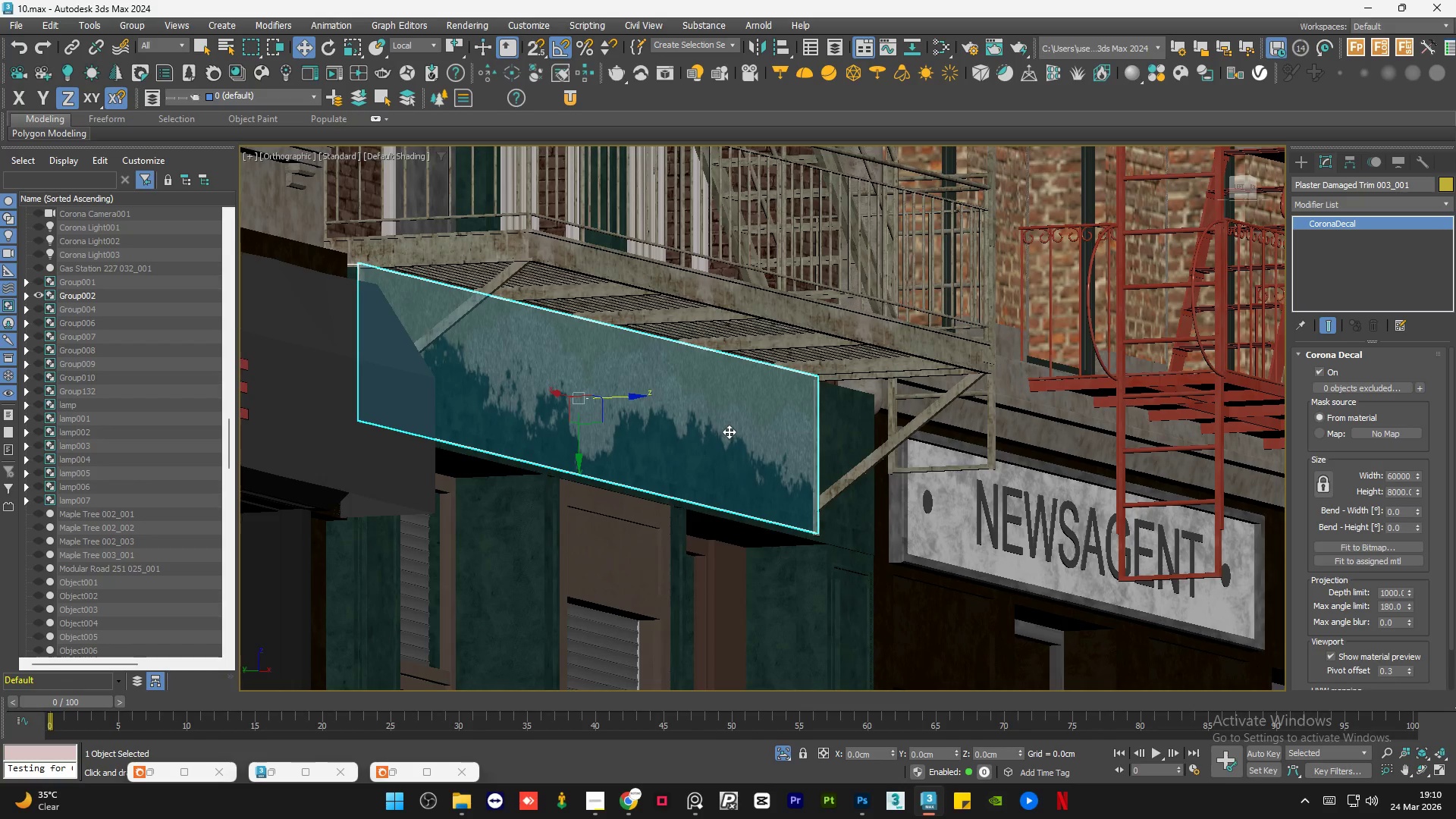 
hold_key(key=AltLeft, duration=0.67)
 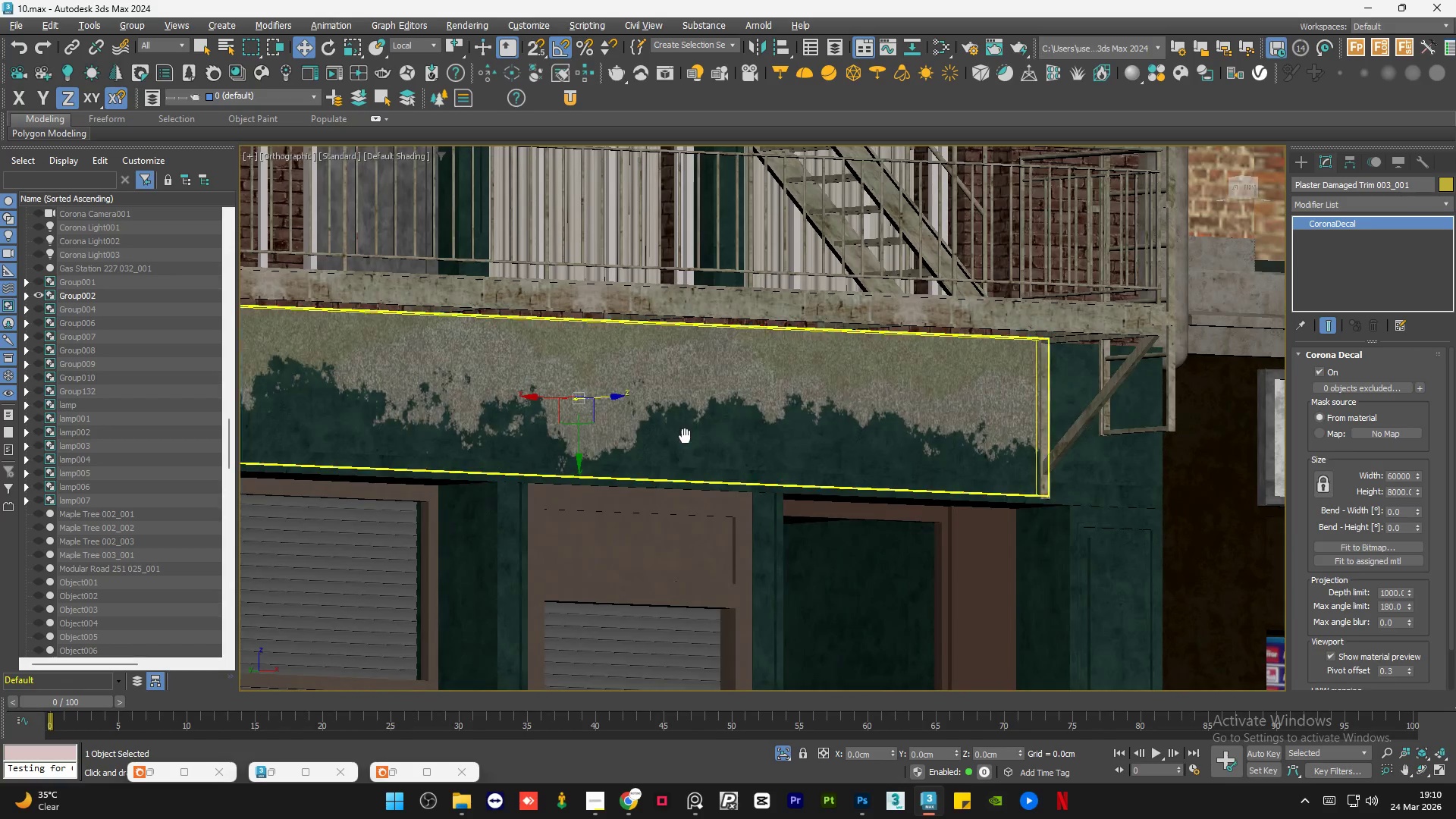 
hold_key(key=AltLeft, duration=0.78)
 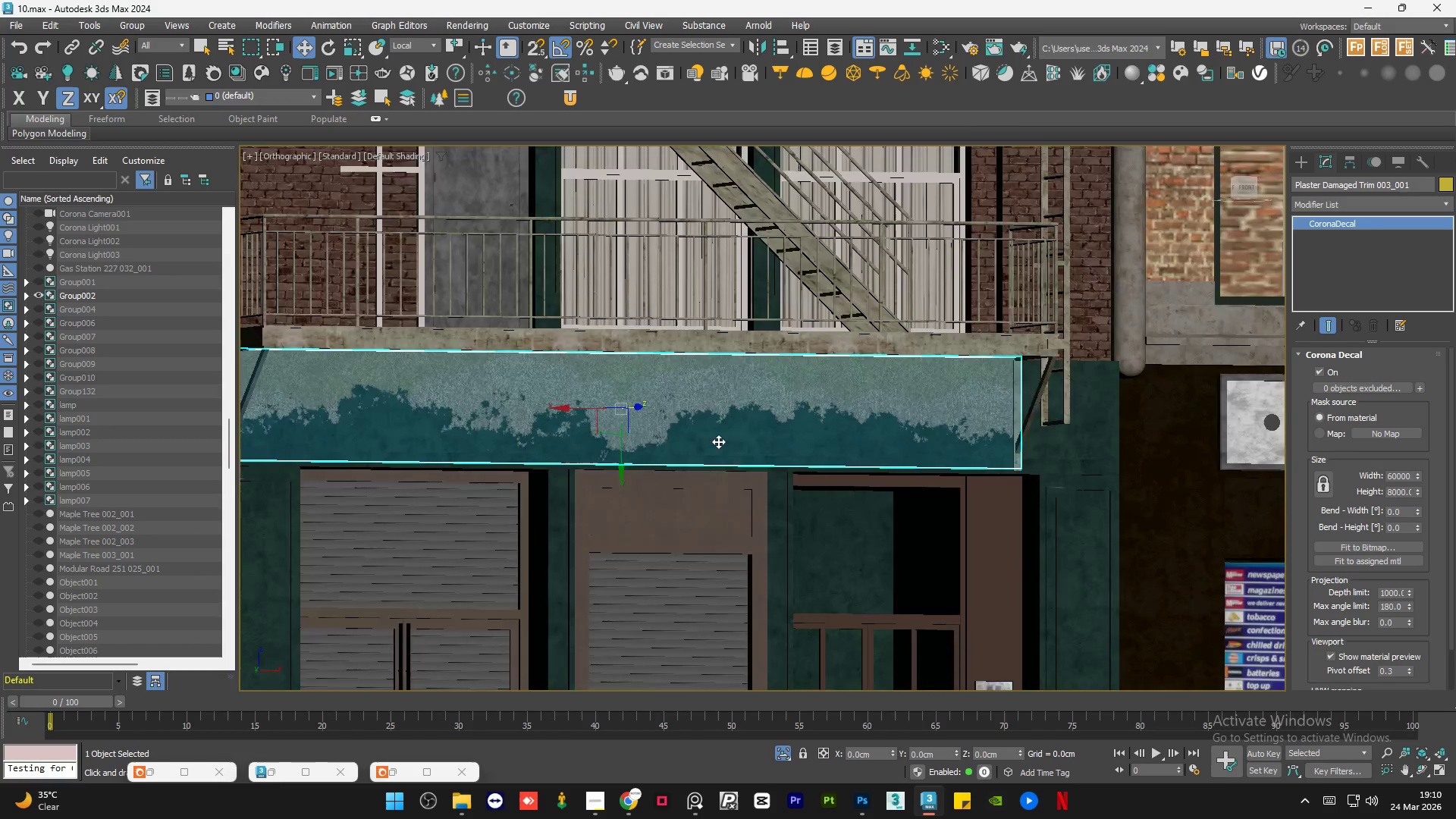 
scroll: coordinate [686, 436], scroll_direction: down, amount: 1.0
 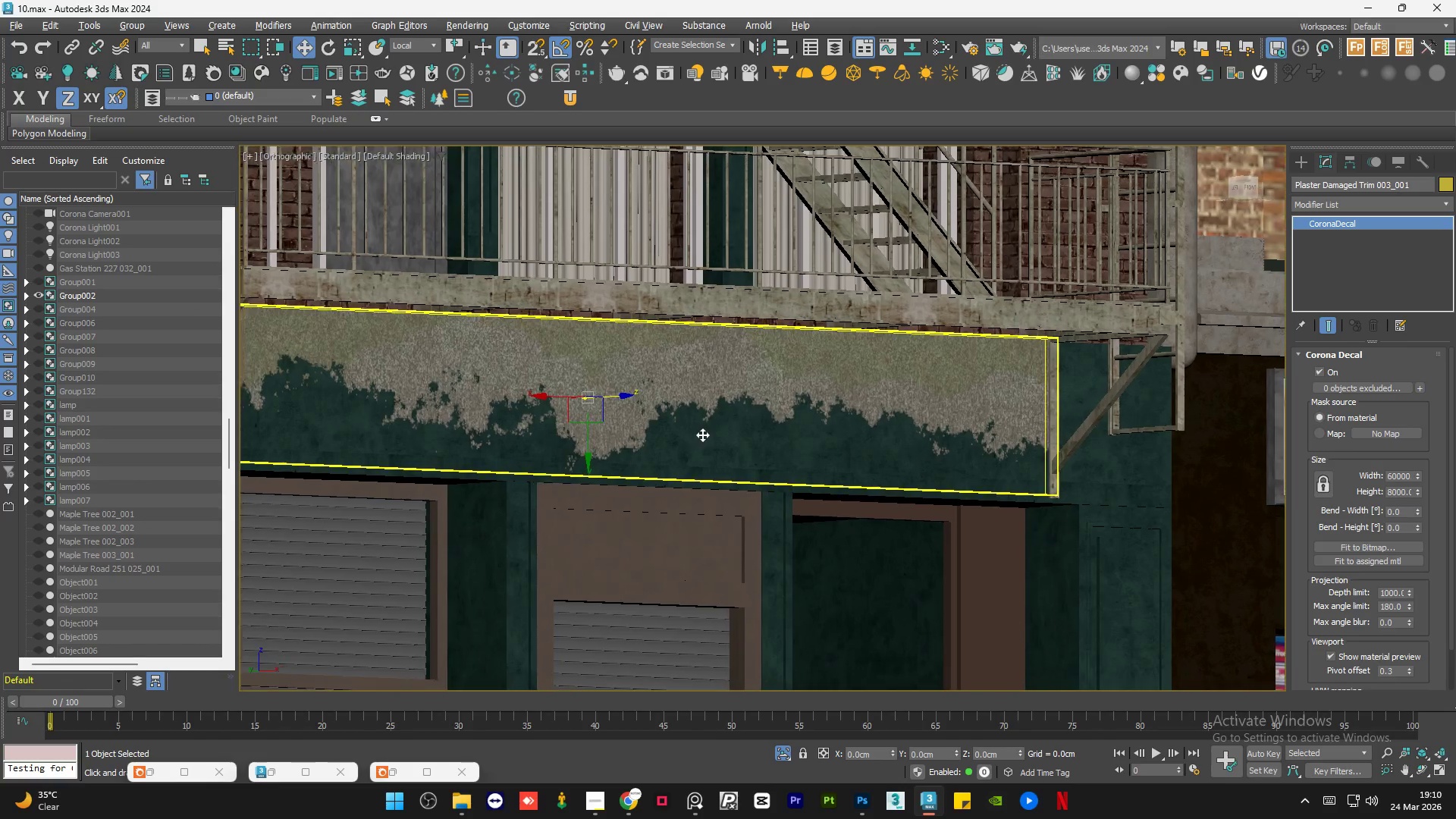 
hold_key(key=AltLeft, duration=1.0)
 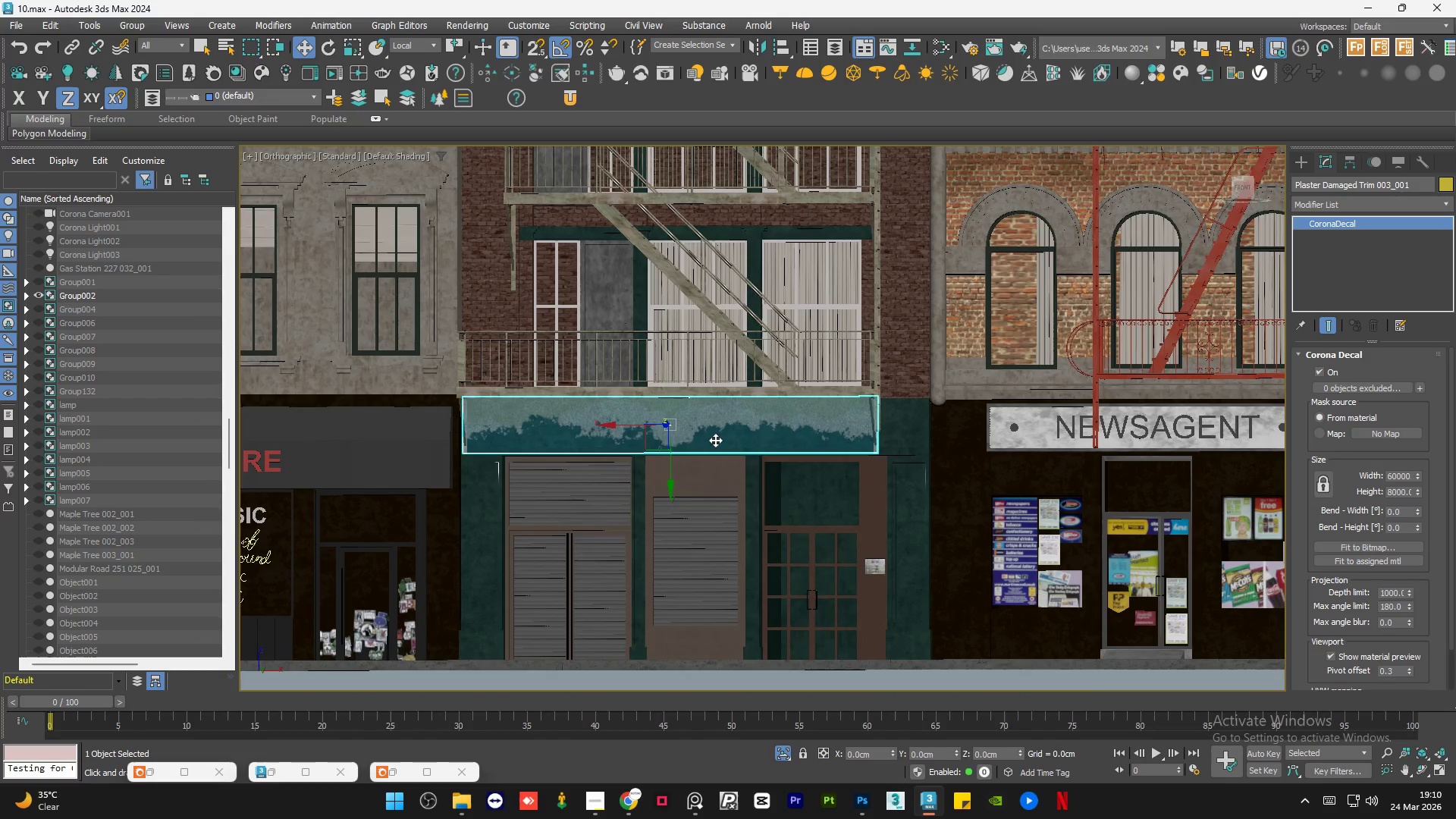 
scroll: coordinate [724, 442], scroll_direction: down, amount: 2.0
 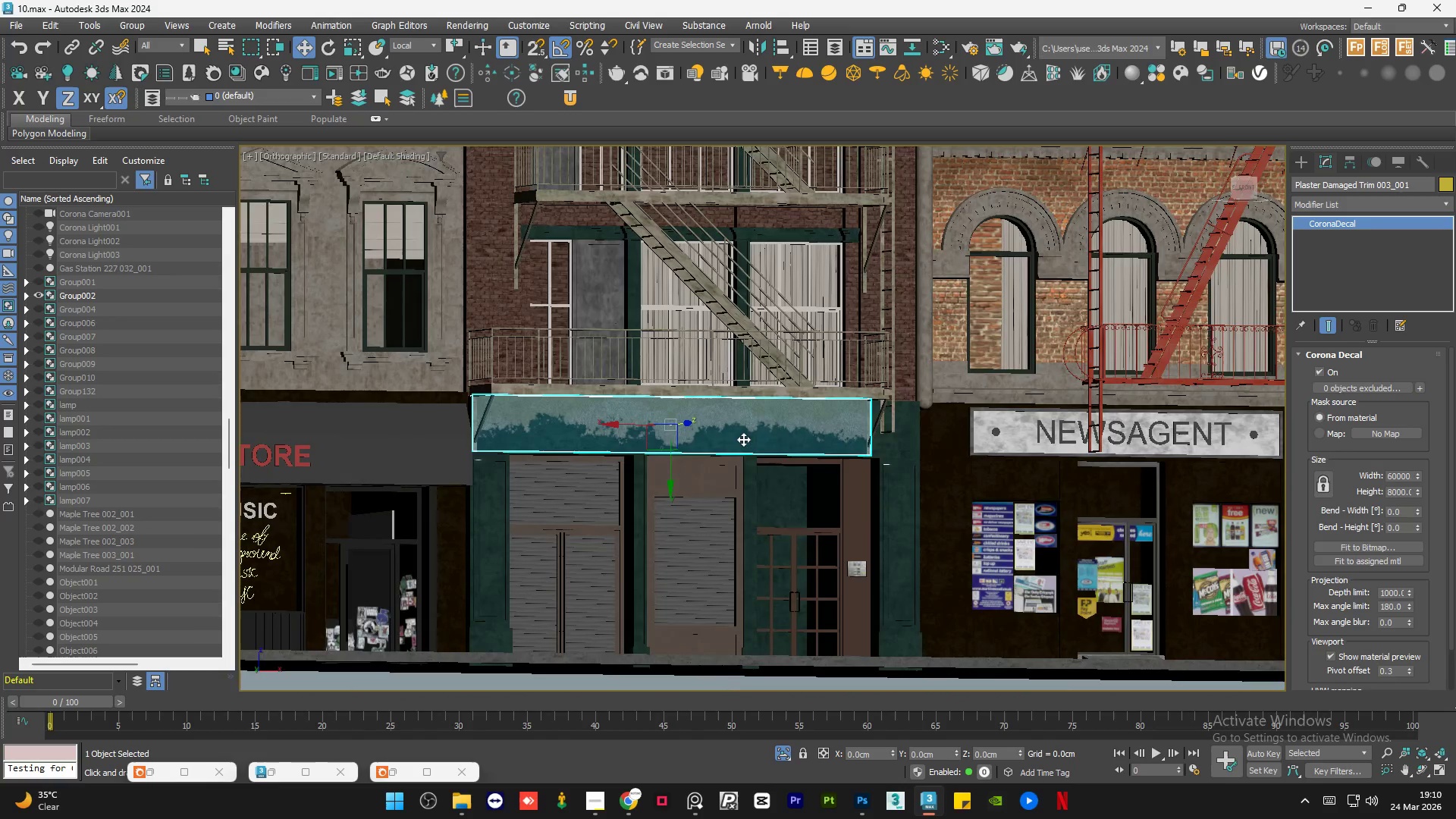 
hold_key(key=AltLeft, duration=1.3)
scroll: coordinate [838, 419], scroll_direction: up, amount: 7.0
 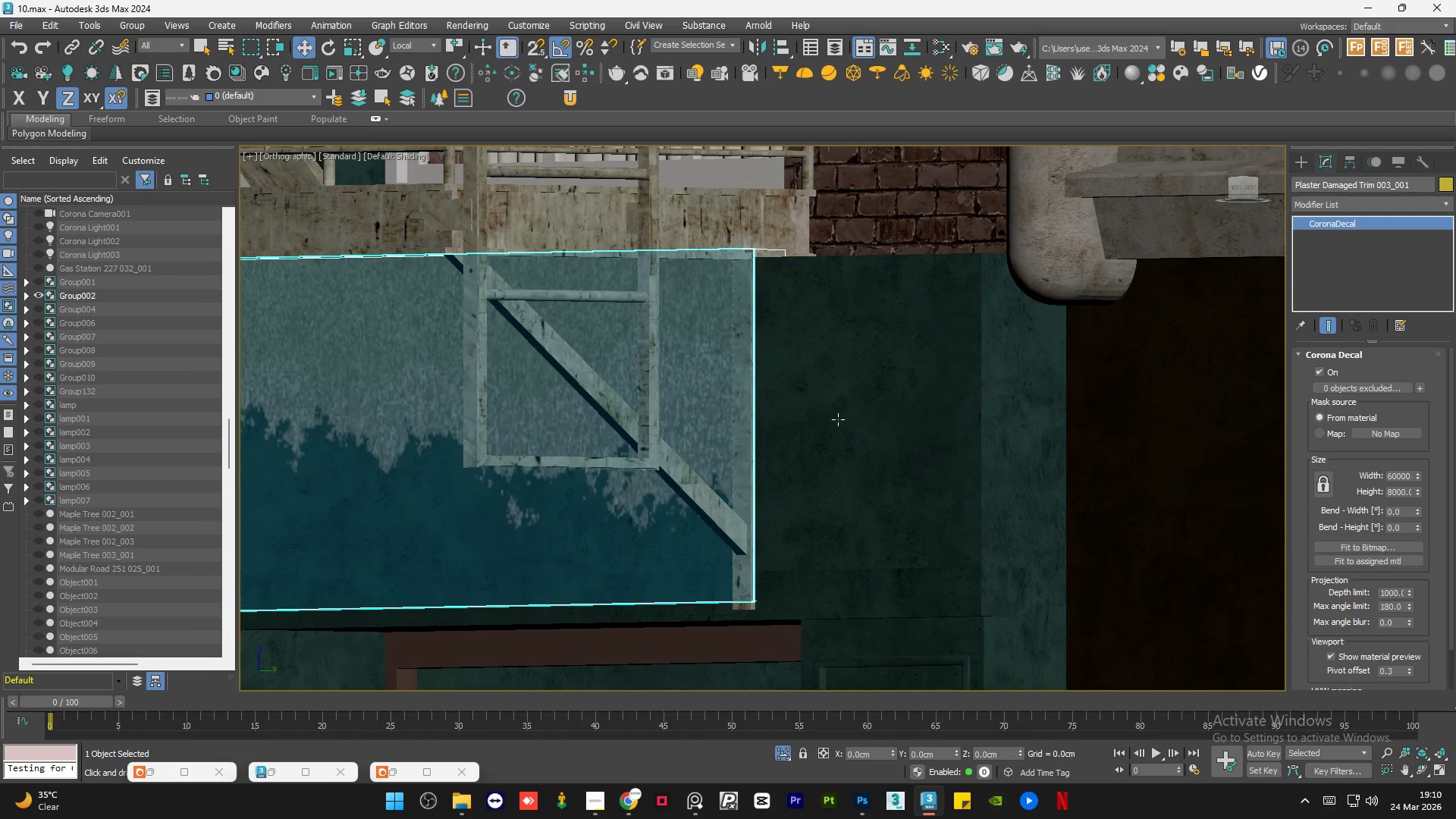 
hold_key(key=AltLeft, duration=0.8)
 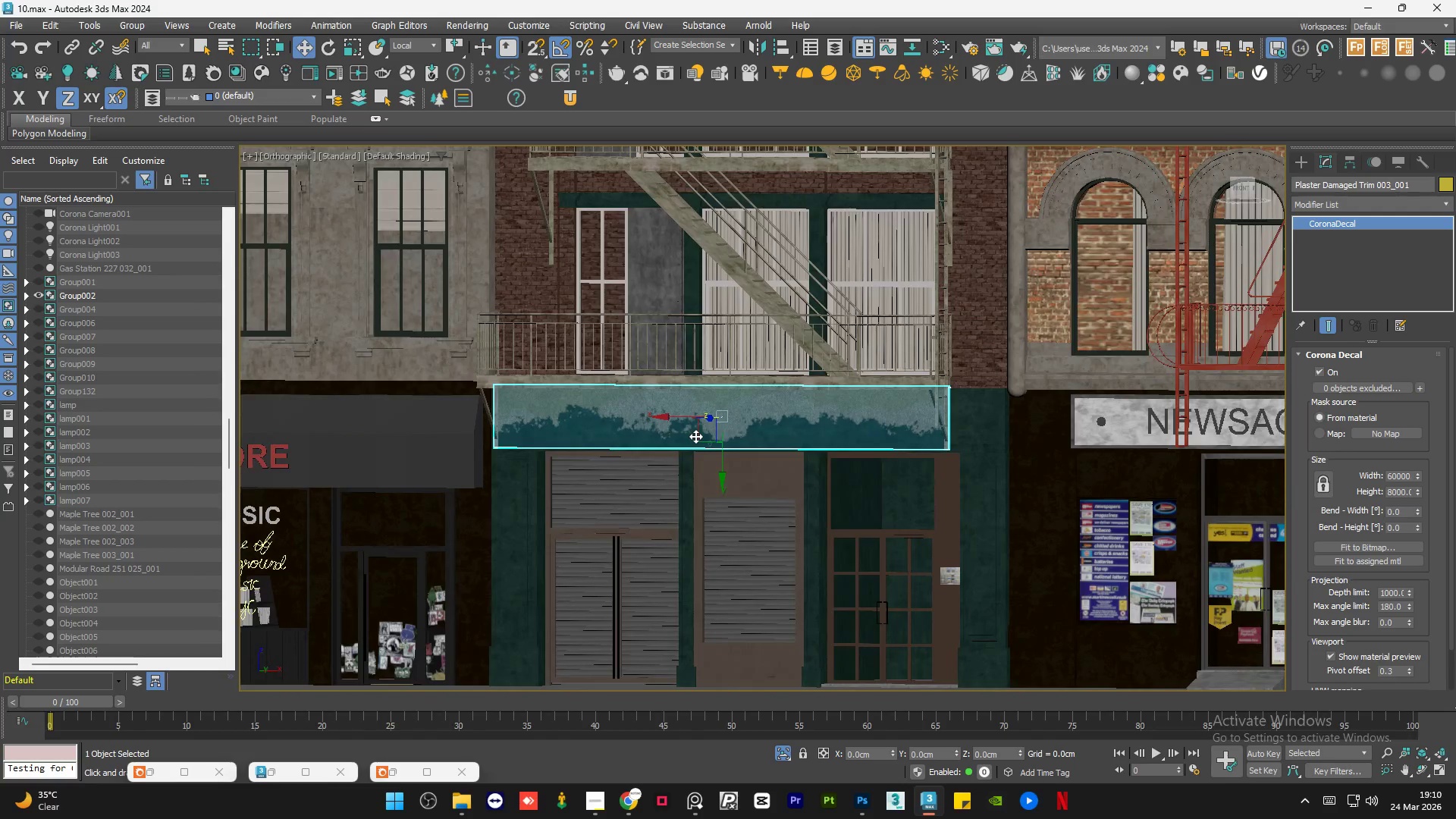 
scroll: coordinate [836, 420], scroll_direction: down, amount: 6.0
 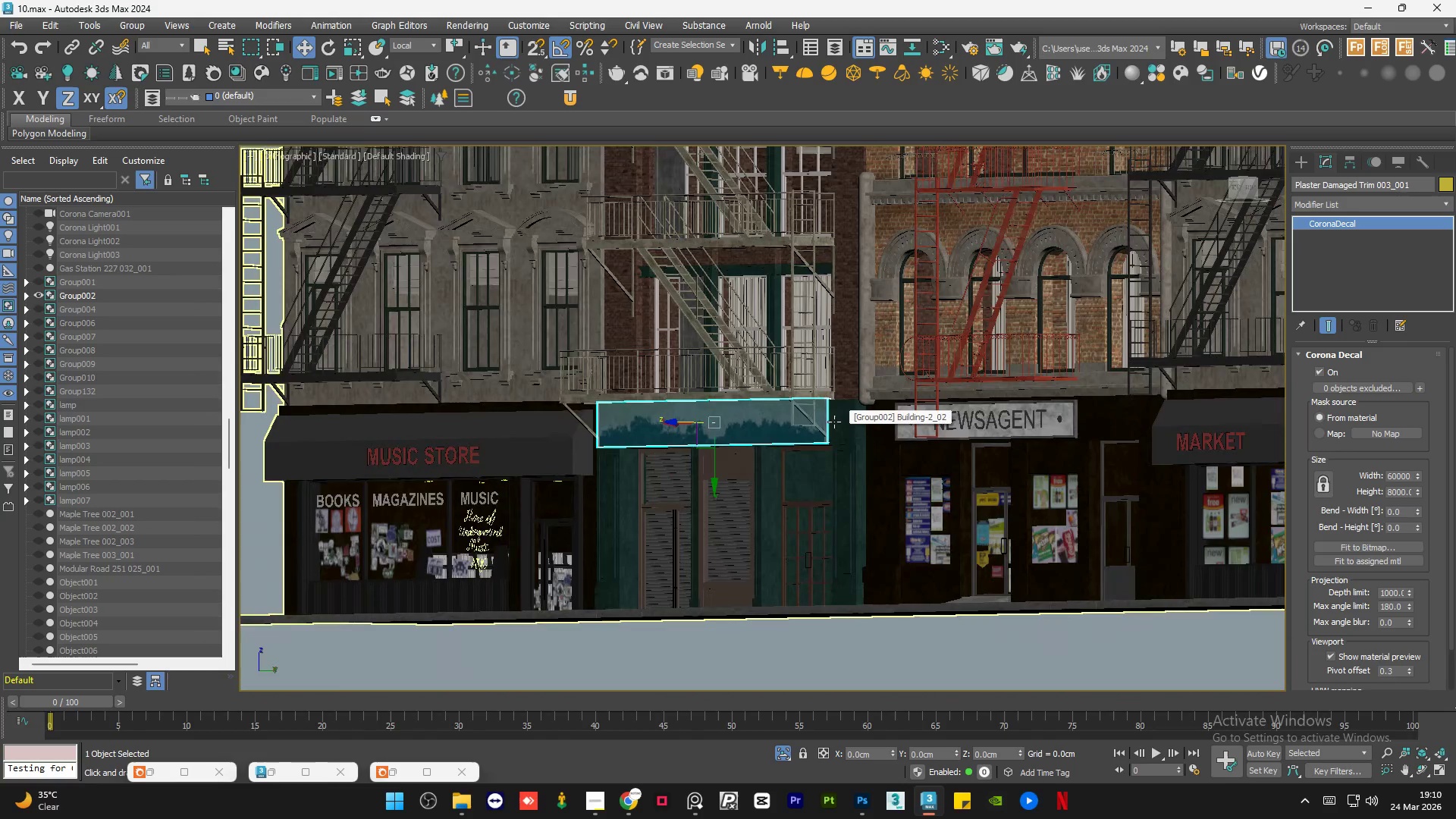 
hold_key(key=AltLeft, duration=18.88)
scroll: coordinate [695, 436], scroll_direction: up, amount: 2.0
 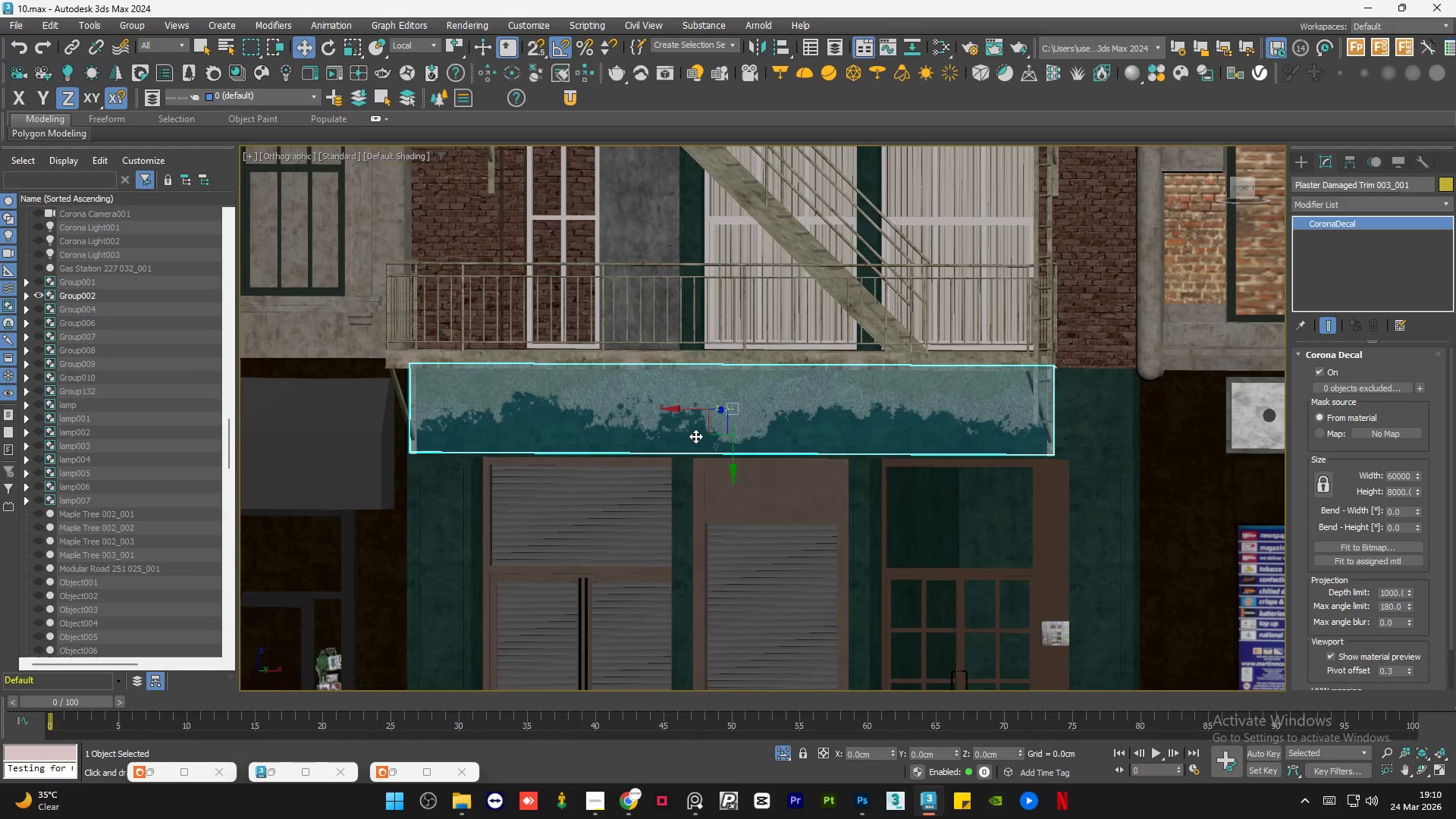 
key(R)
 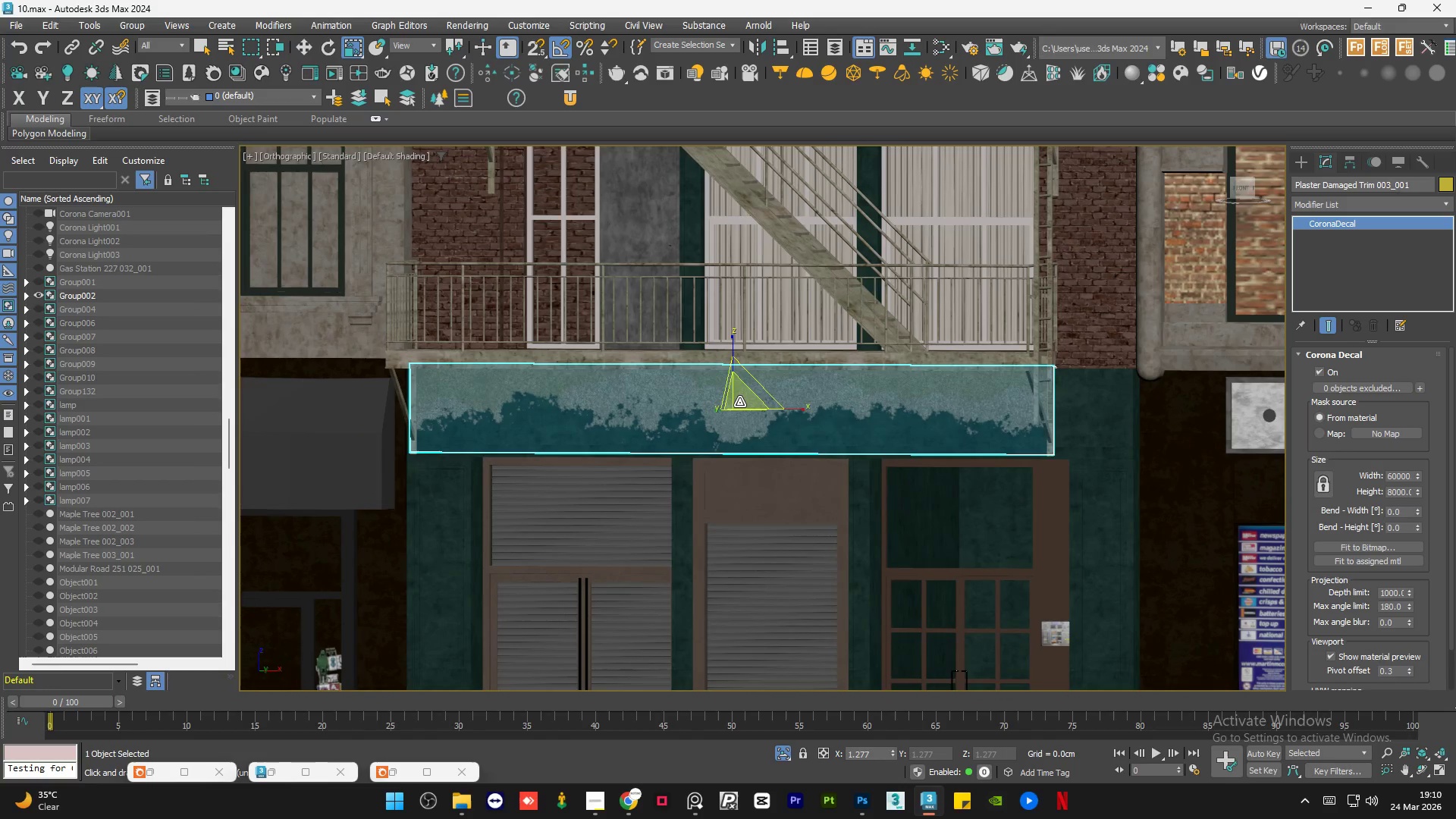 
left_click_drag(start_coordinate=[739, 402], to_coordinate=[742, 391])
 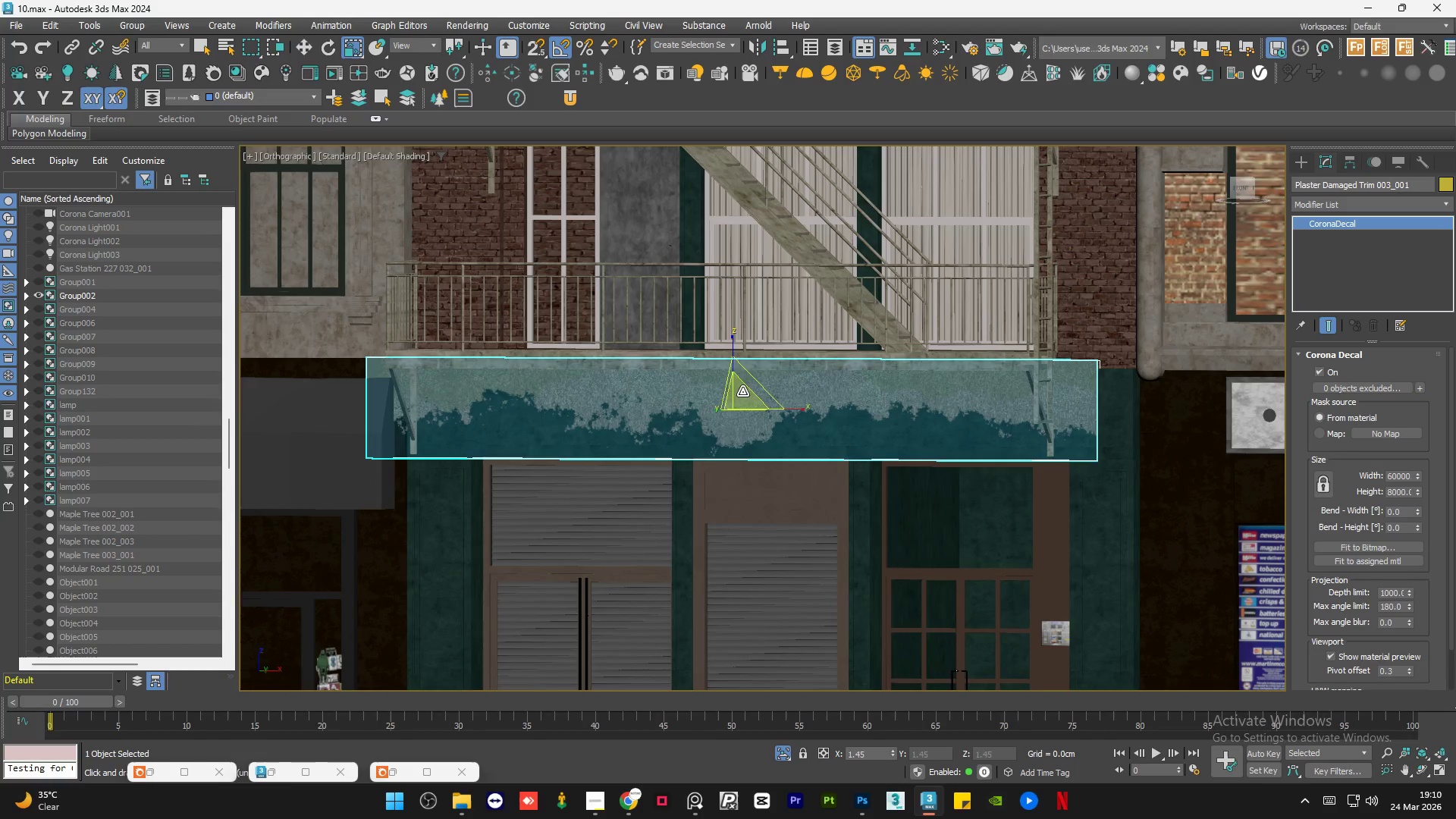 
key(W)
 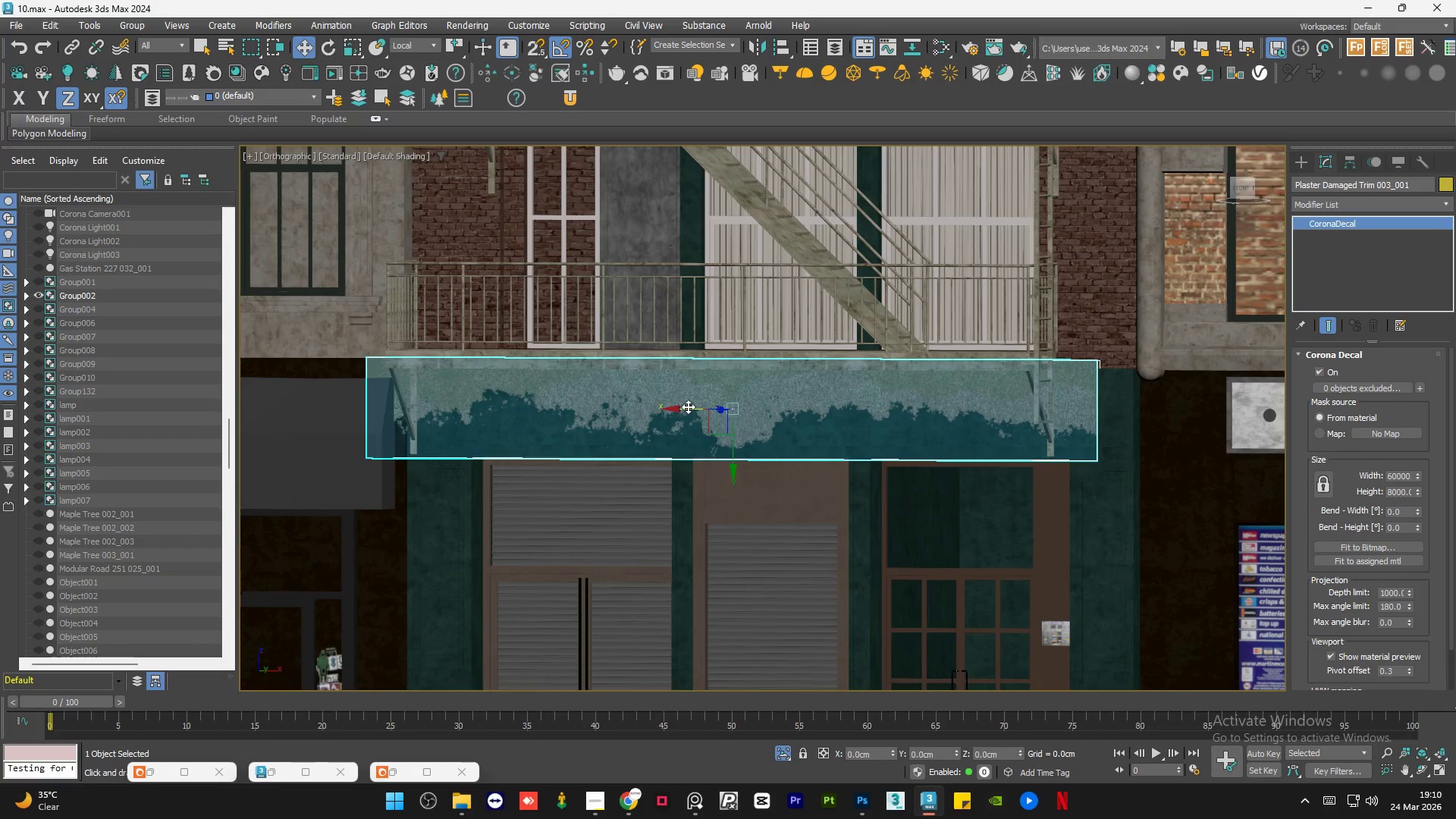 
left_click_drag(start_coordinate=[686, 407], to_coordinate=[720, 409])
 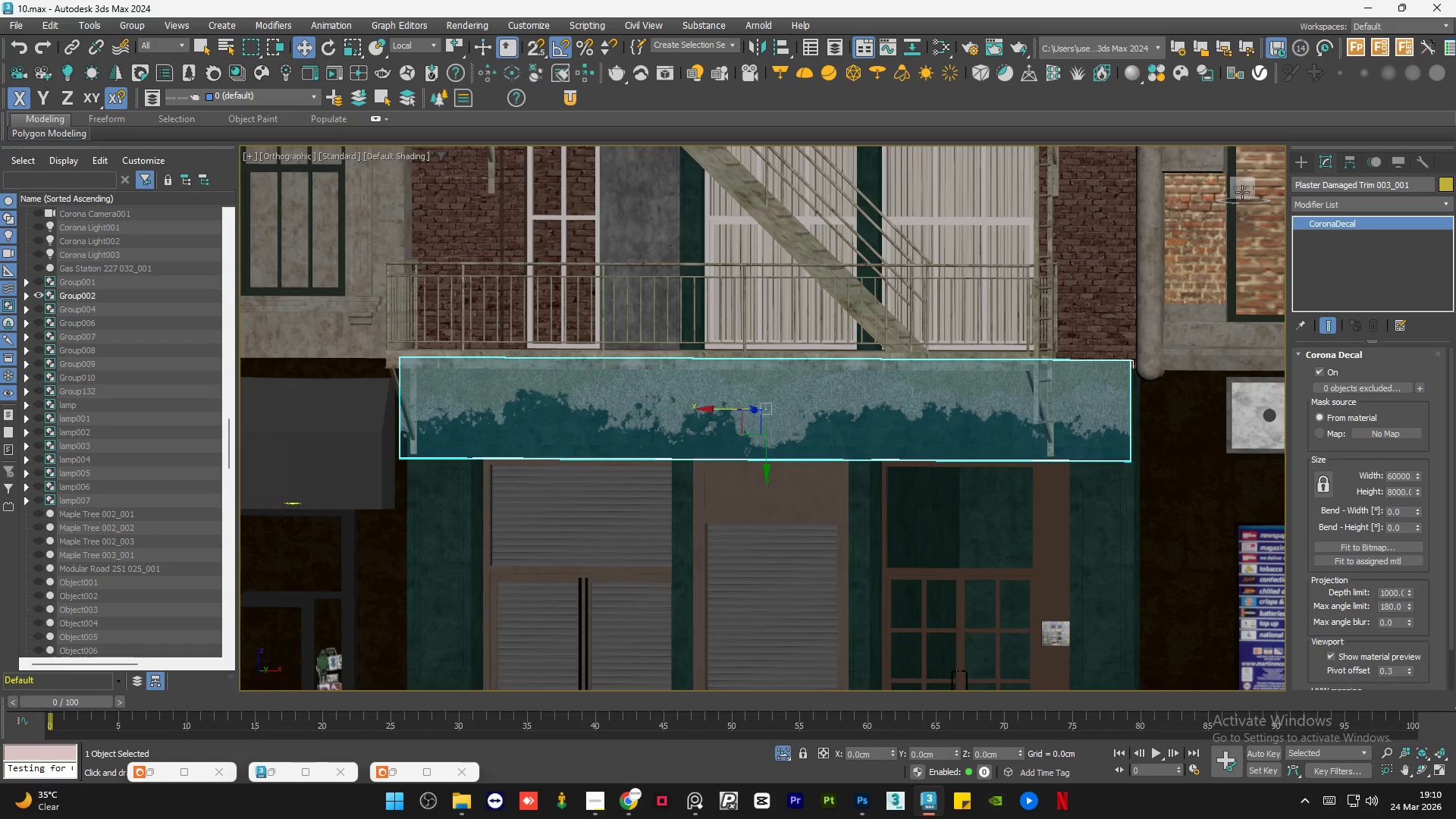 
left_click([1239, 188])
 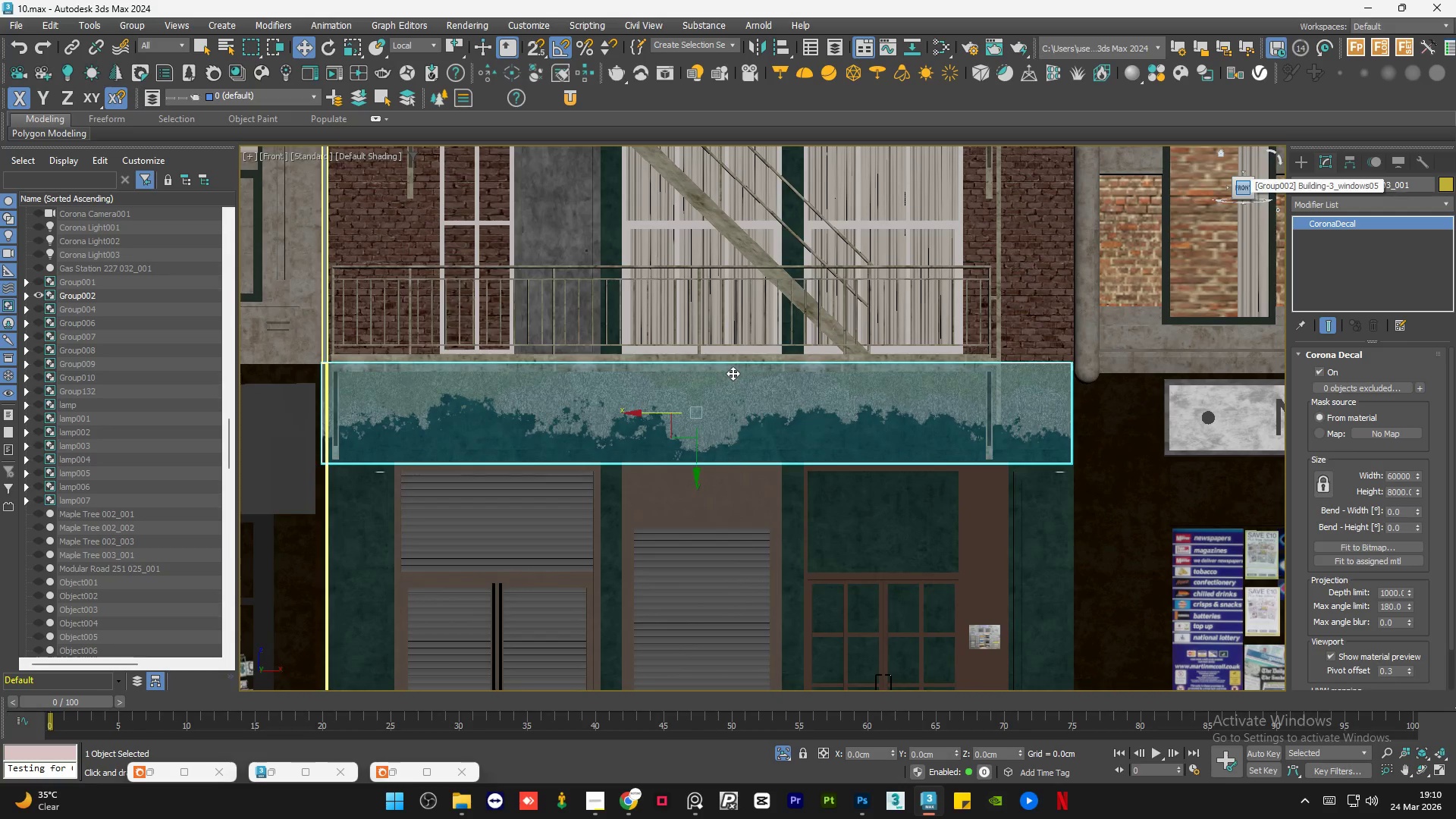 
scroll: coordinate [393, 378], scroll_direction: up, amount: 1.0
 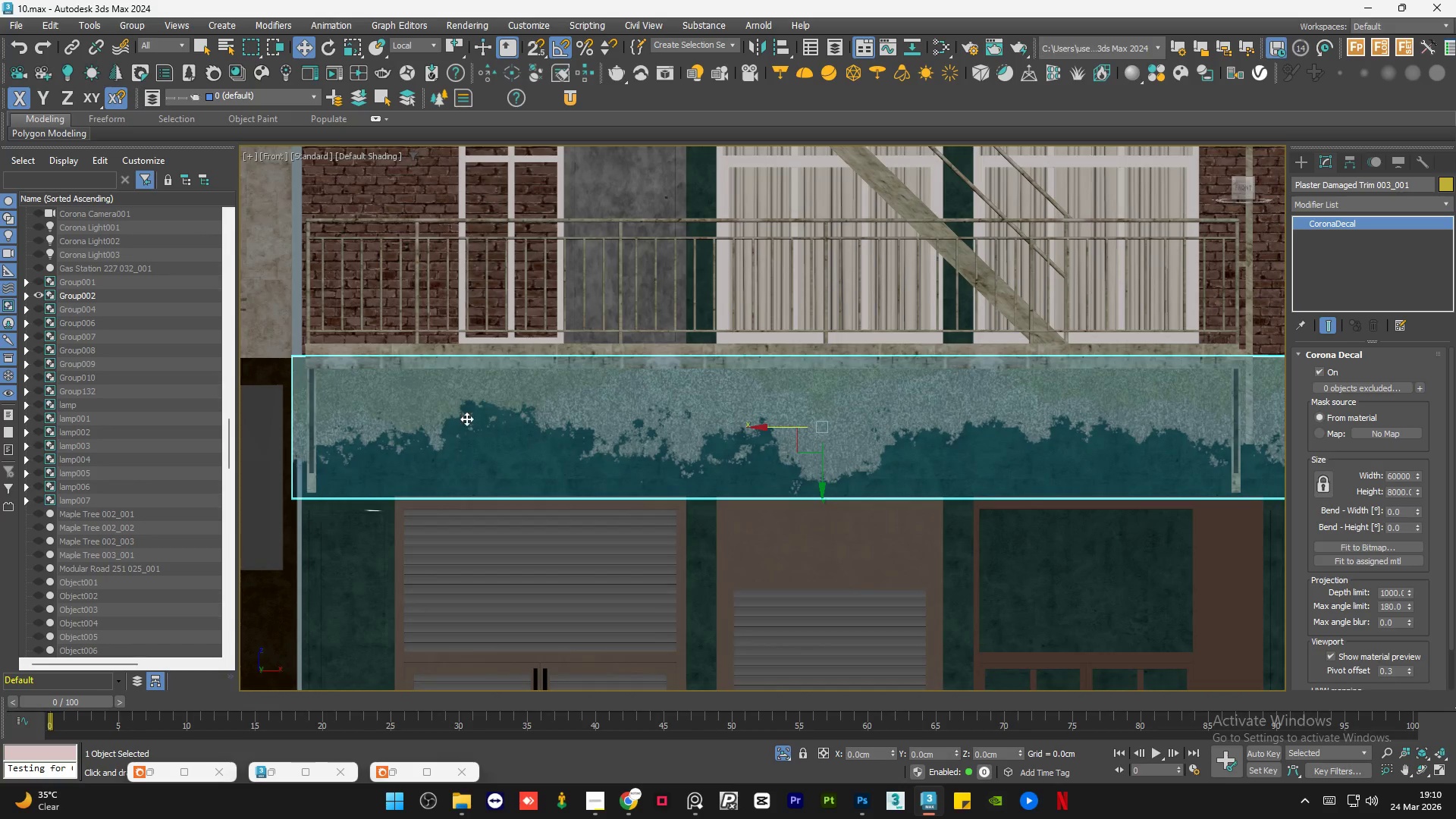 
scroll: coordinate [460, 418], scroll_direction: down, amount: 1.0
 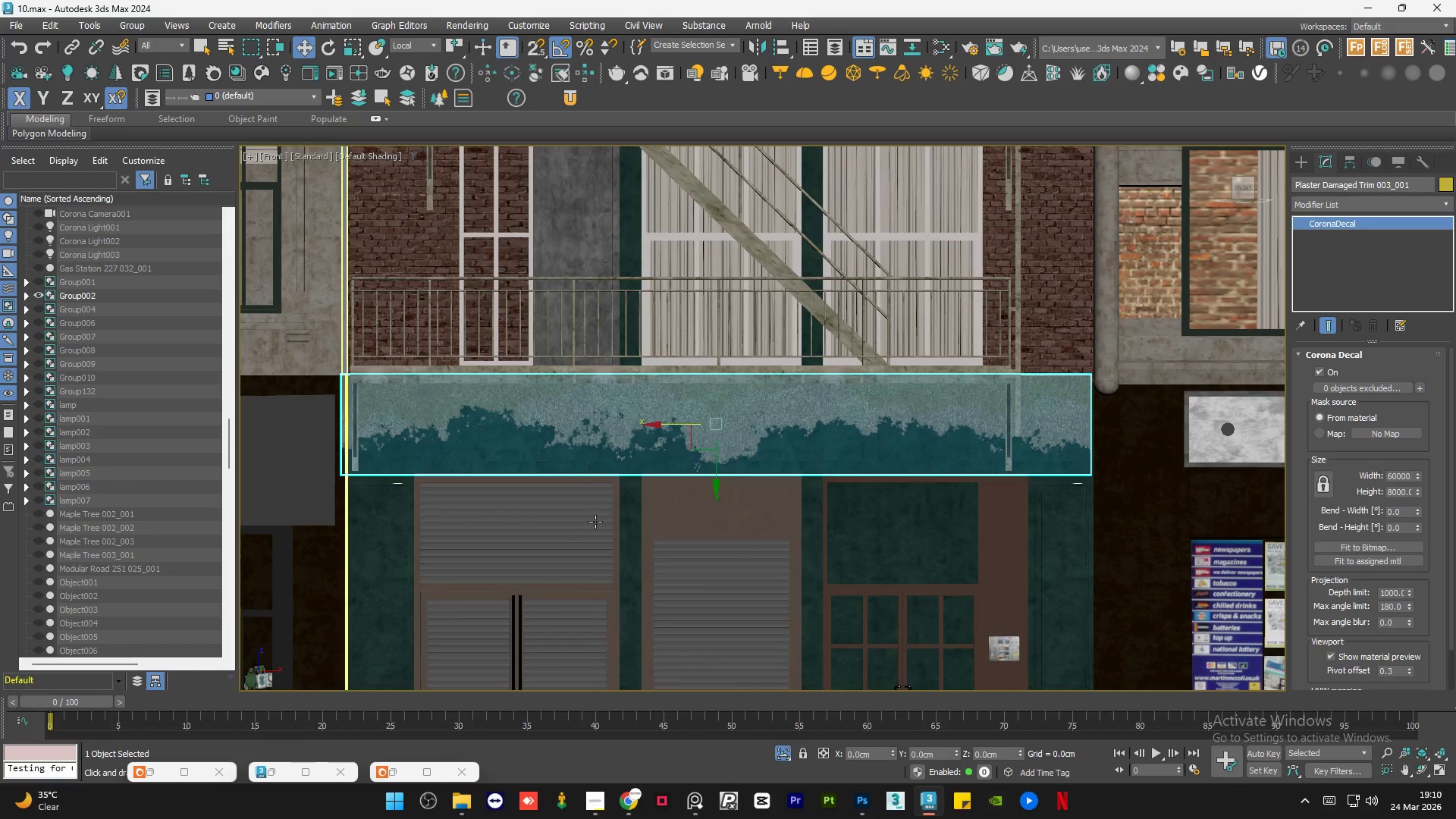 
key(W)
 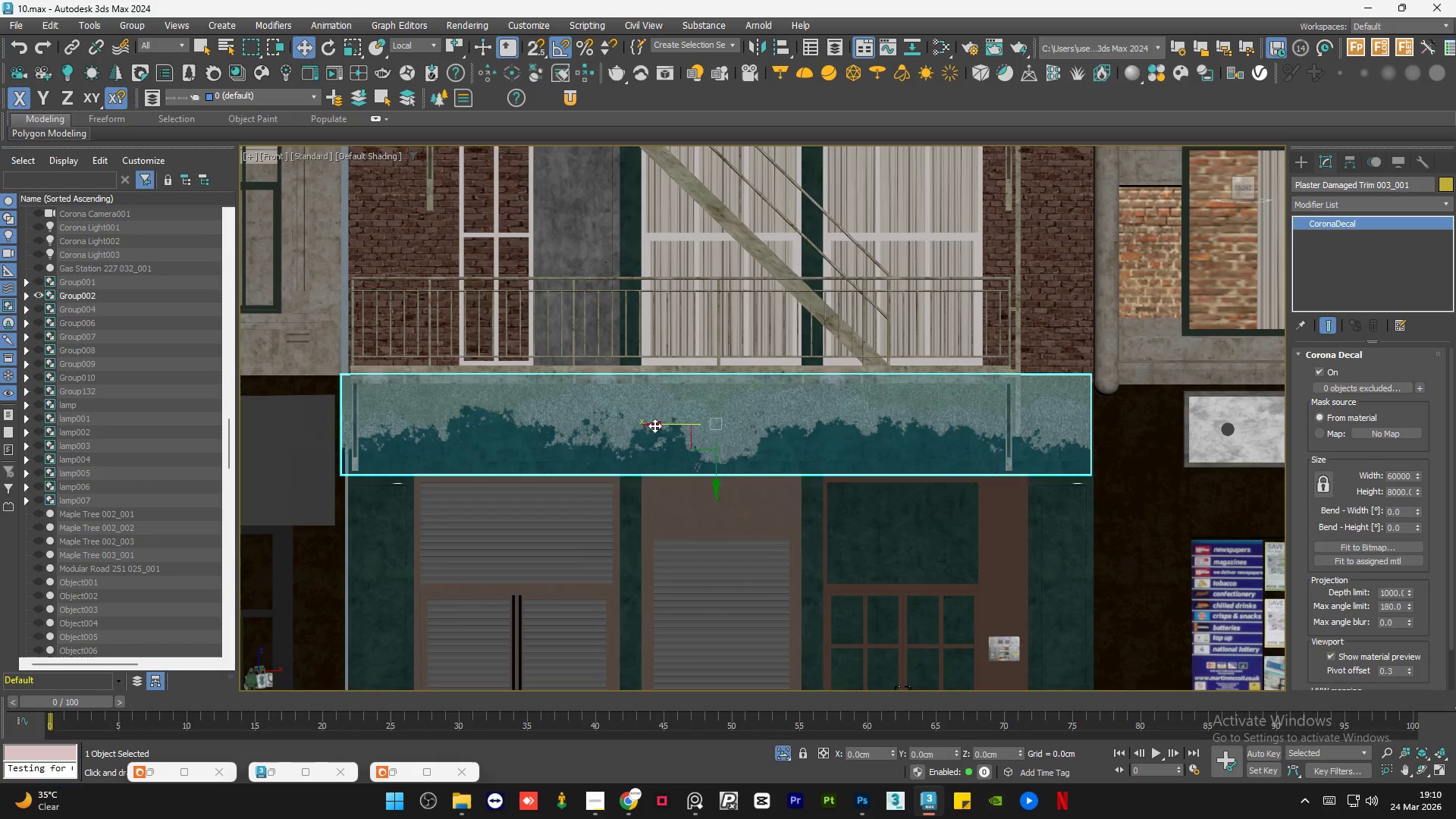 
left_click_drag(start_coordinate=[657, 425], to_coordinate=[661, 425])
 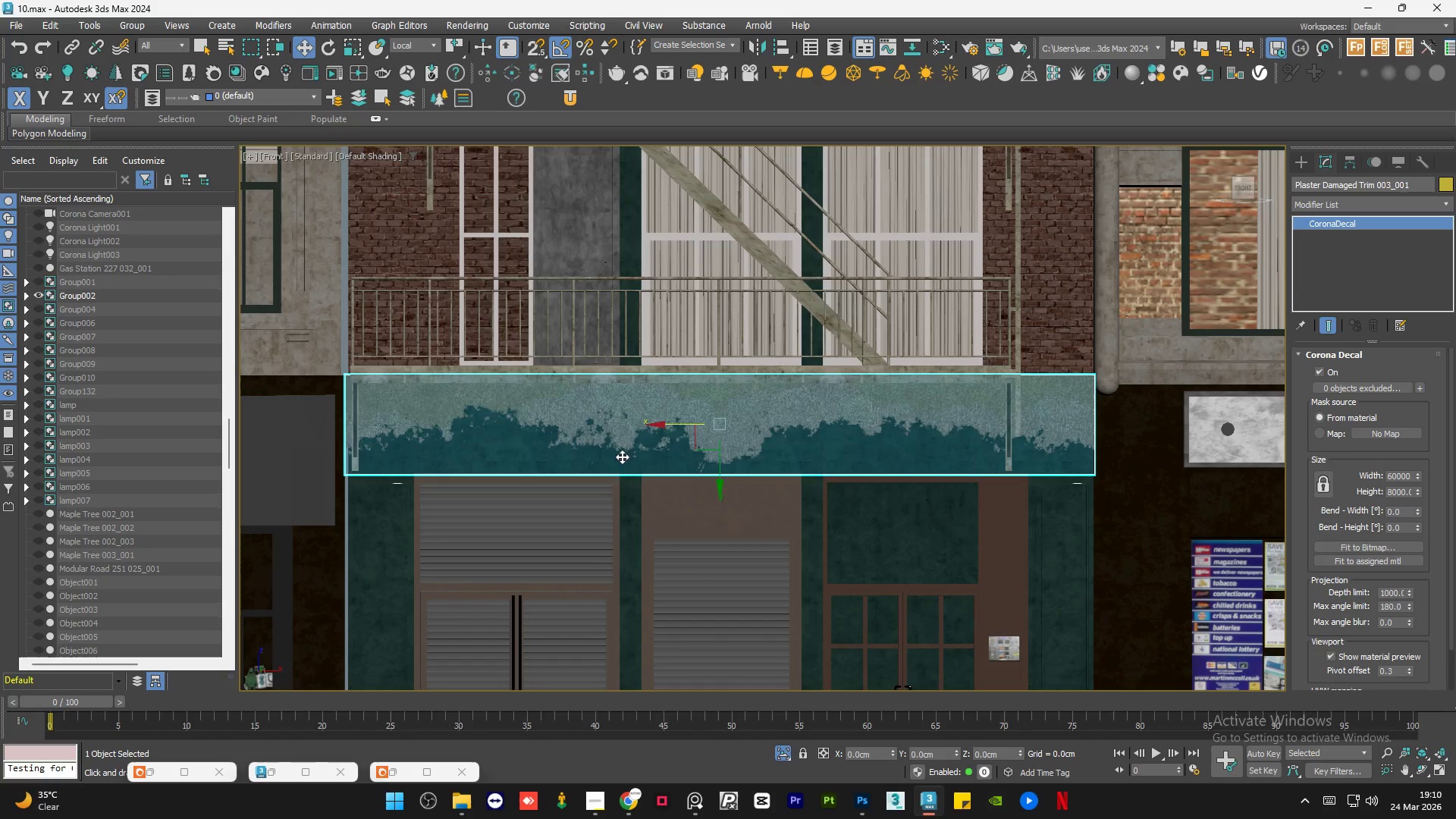 
hold_key(key=AltLeft, duration=1.2)
 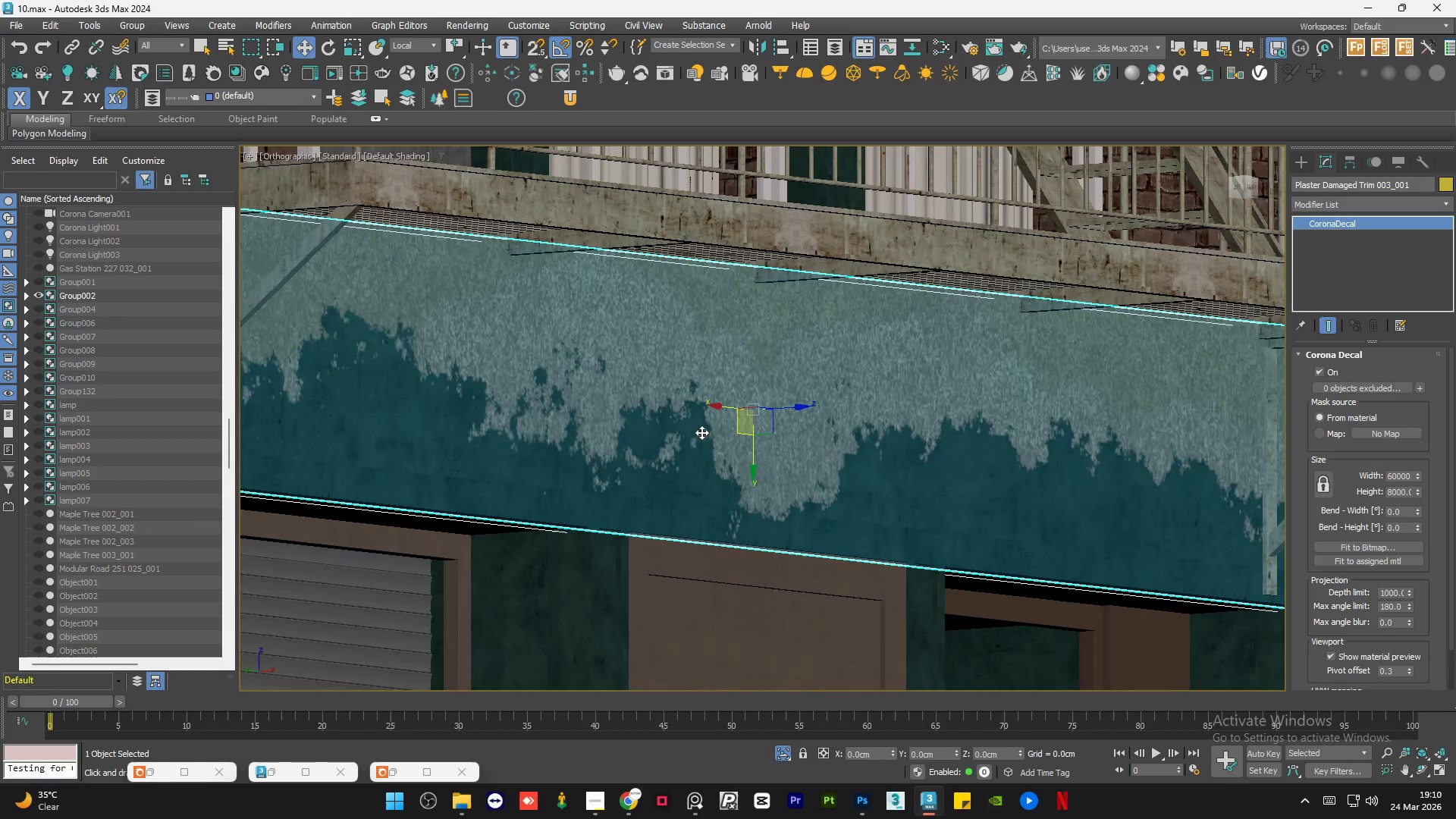 
scroll: coordinate [701, 432], scroll_direction: up, amount: 3.0
 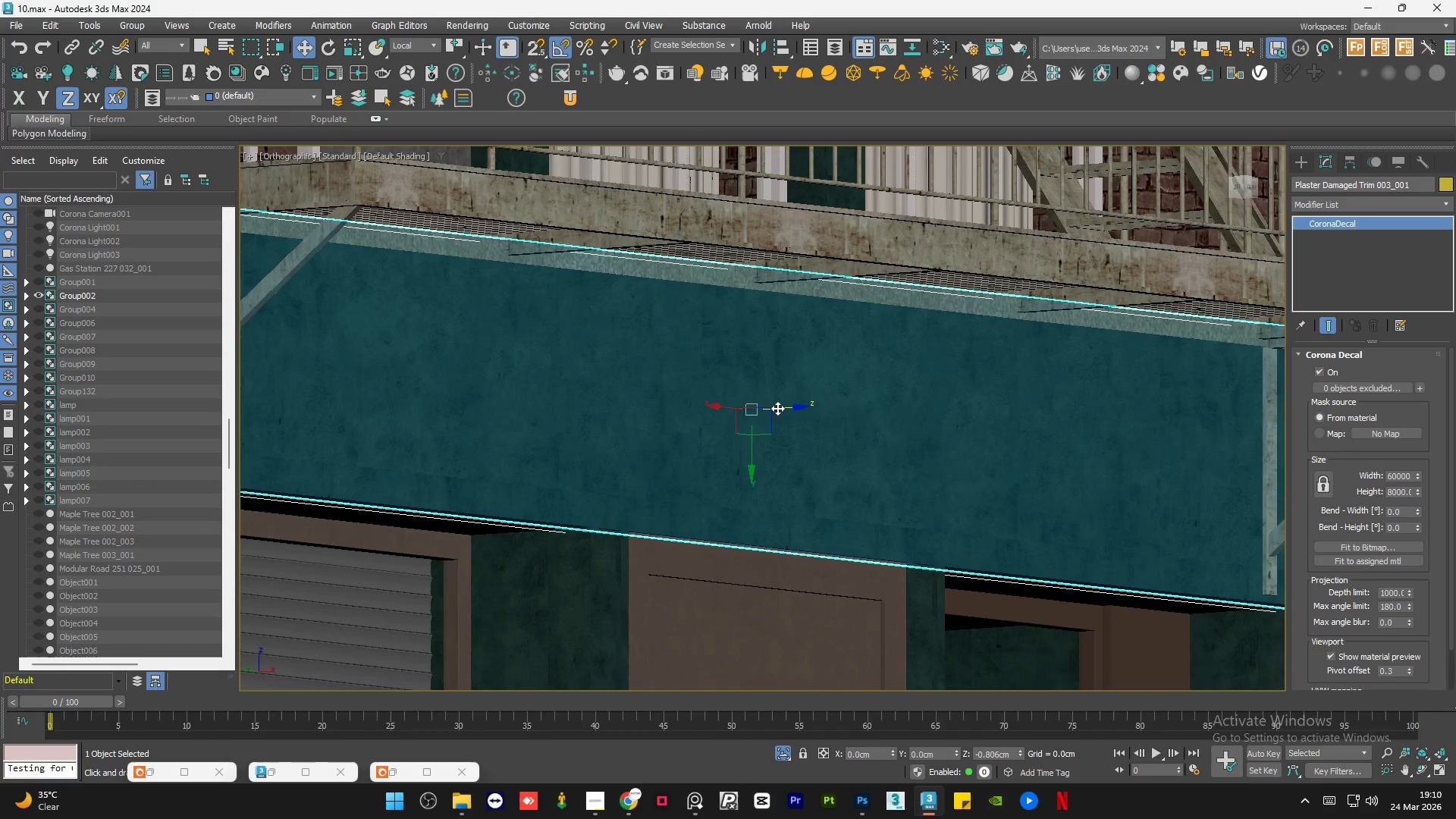 
wait(7.0)
 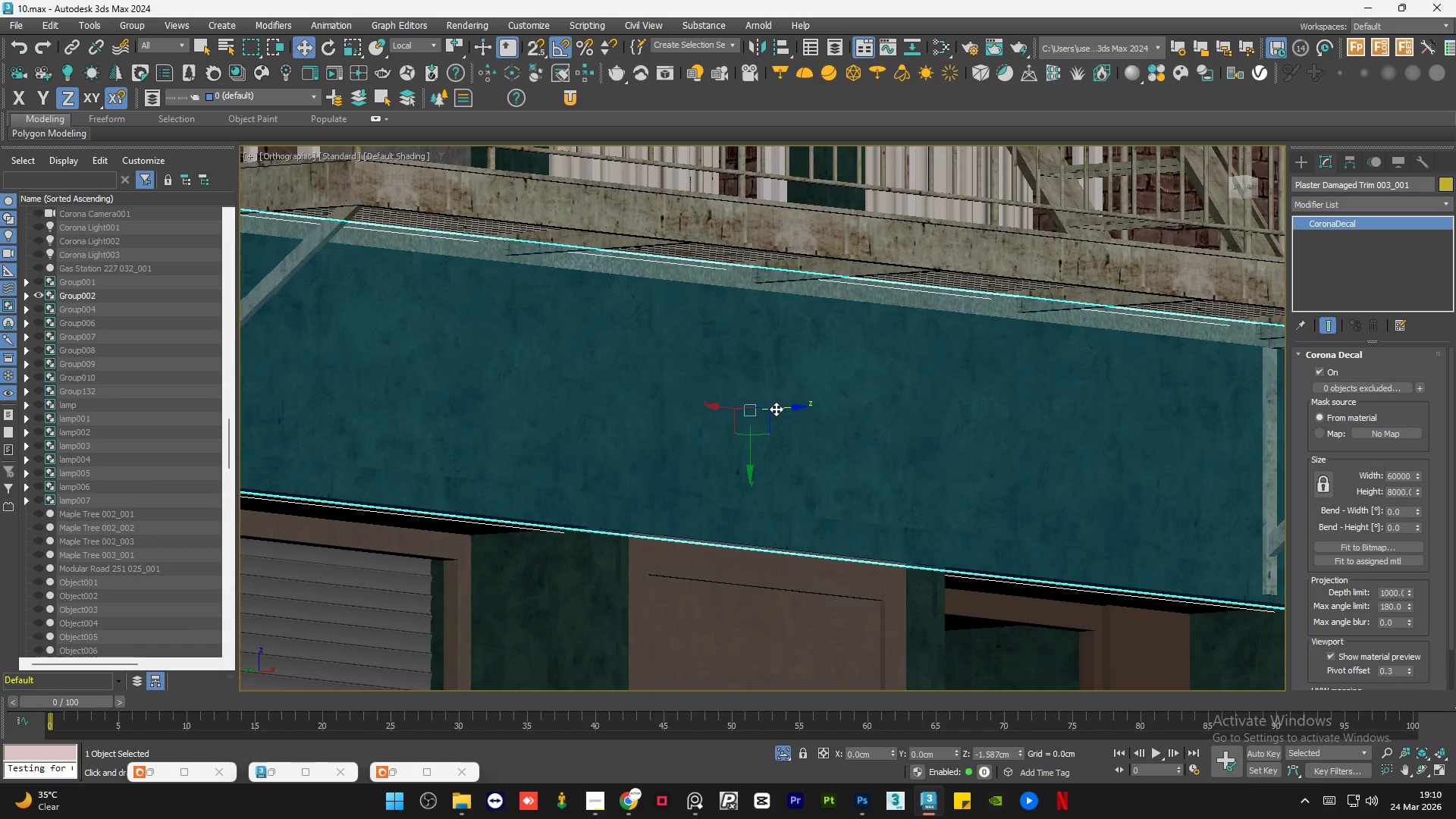 
left_click_drag(start_coordinate=[753, 451], to_coordinate=[761, 469])
 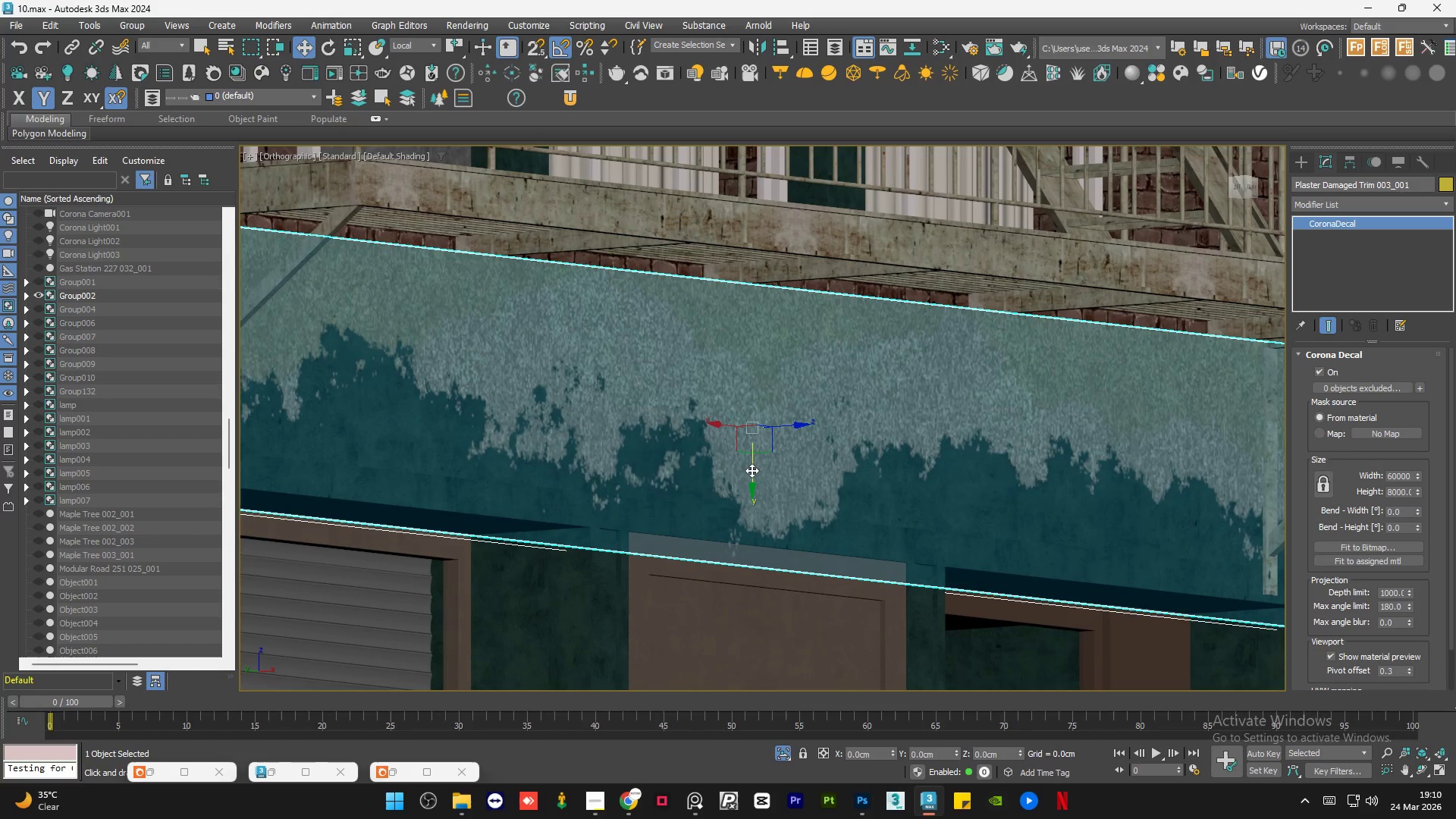 
left_click_drag(start_coordinate=[752, 470], to_coordinate=[767, 450])
 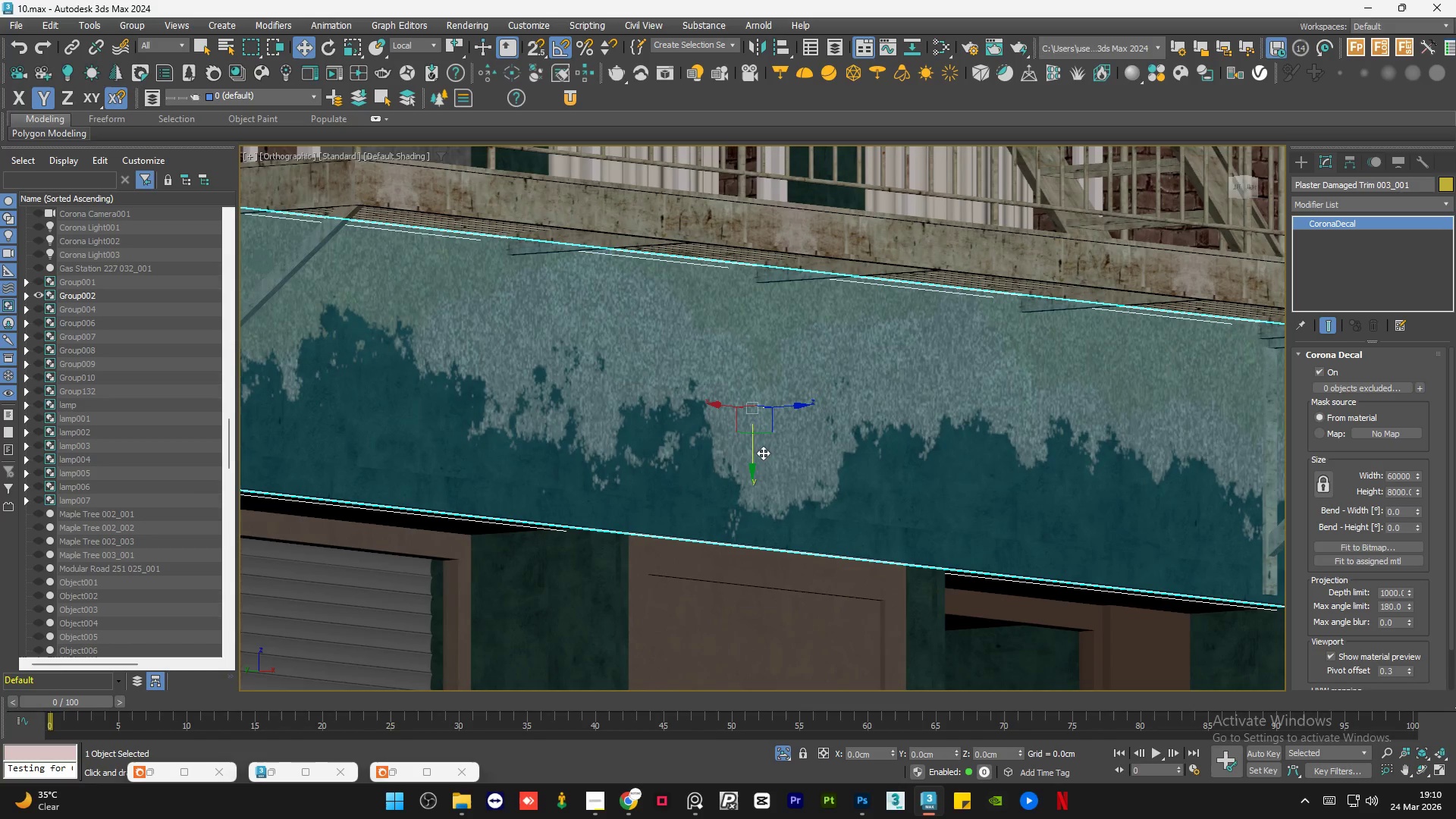 
scroll: coordinate [753, 463], scroll_direction: down, amount: 2.0
 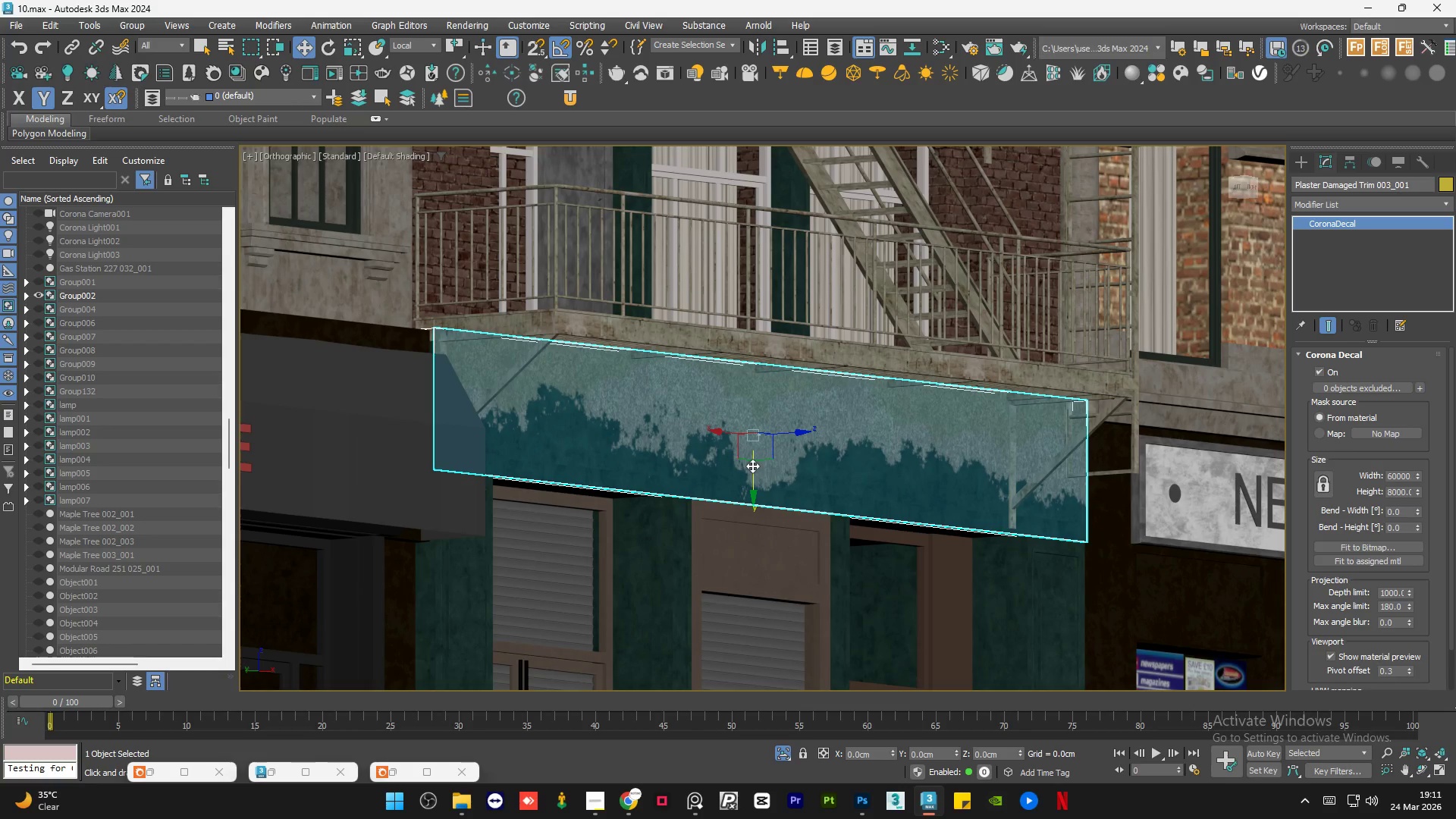 
wait(47.79)
 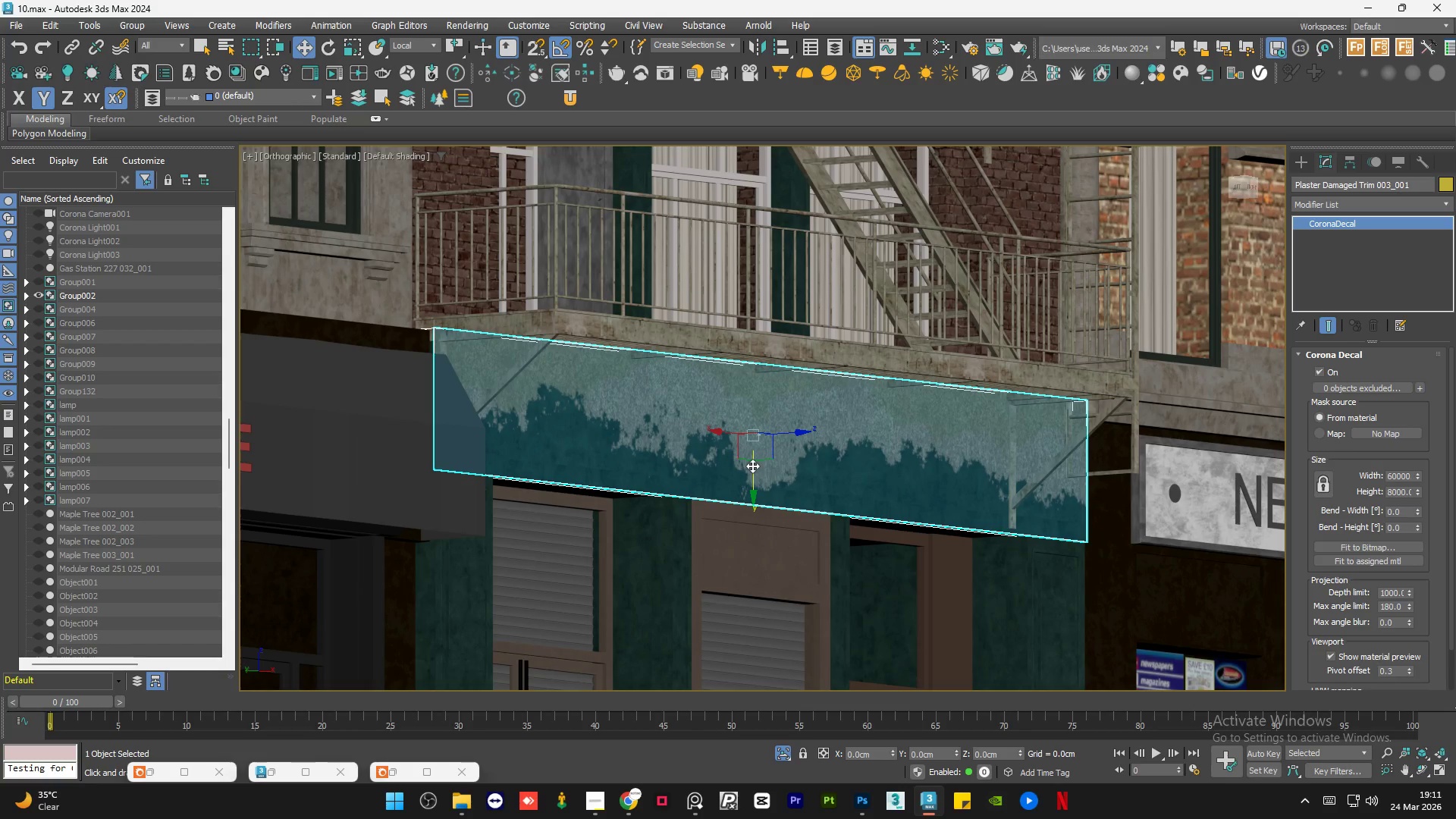 
hold_key(key=AltLeft, duration=1.51)
 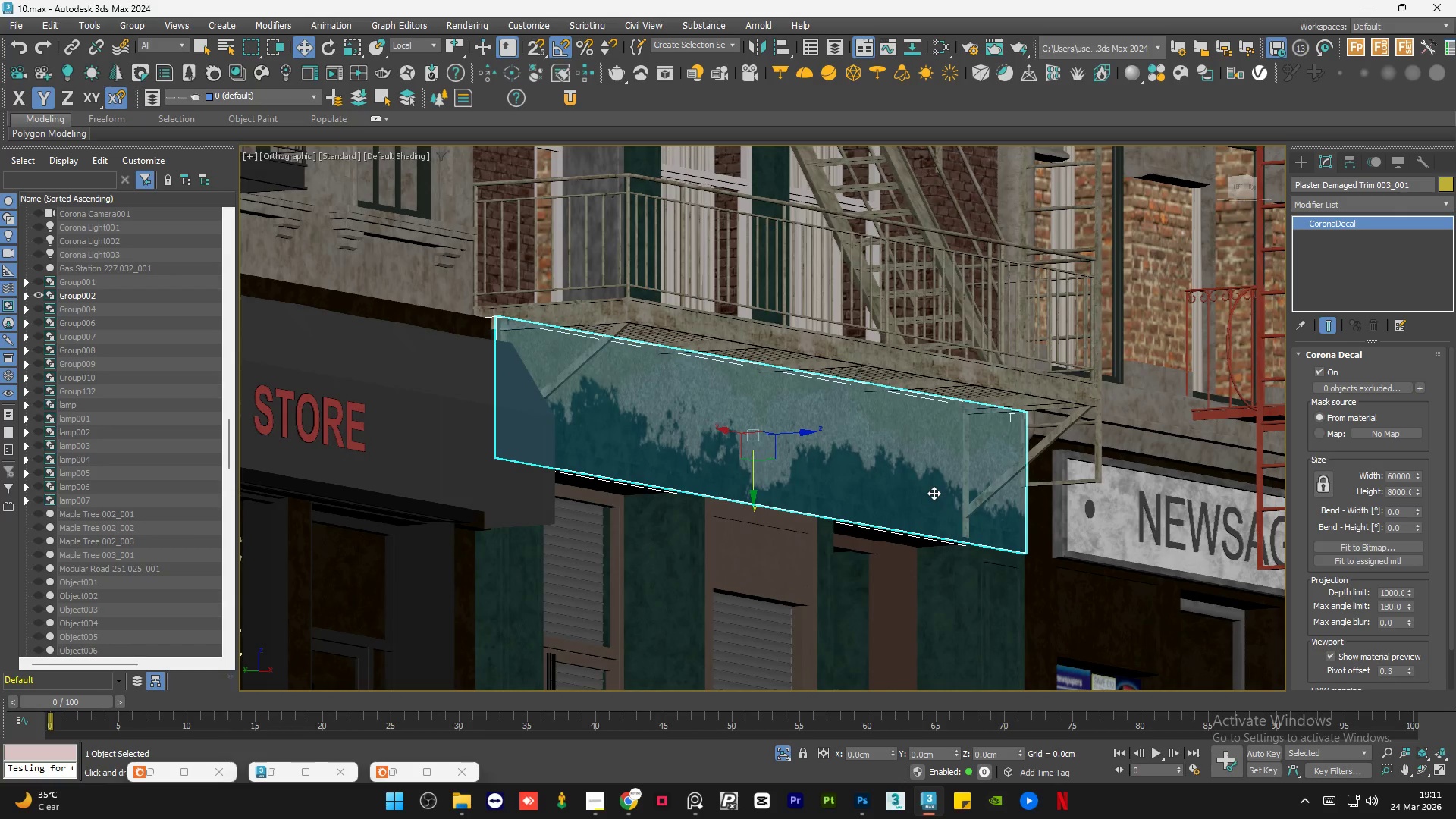 
hold_key(key=AltLeft, duration=1.53)
 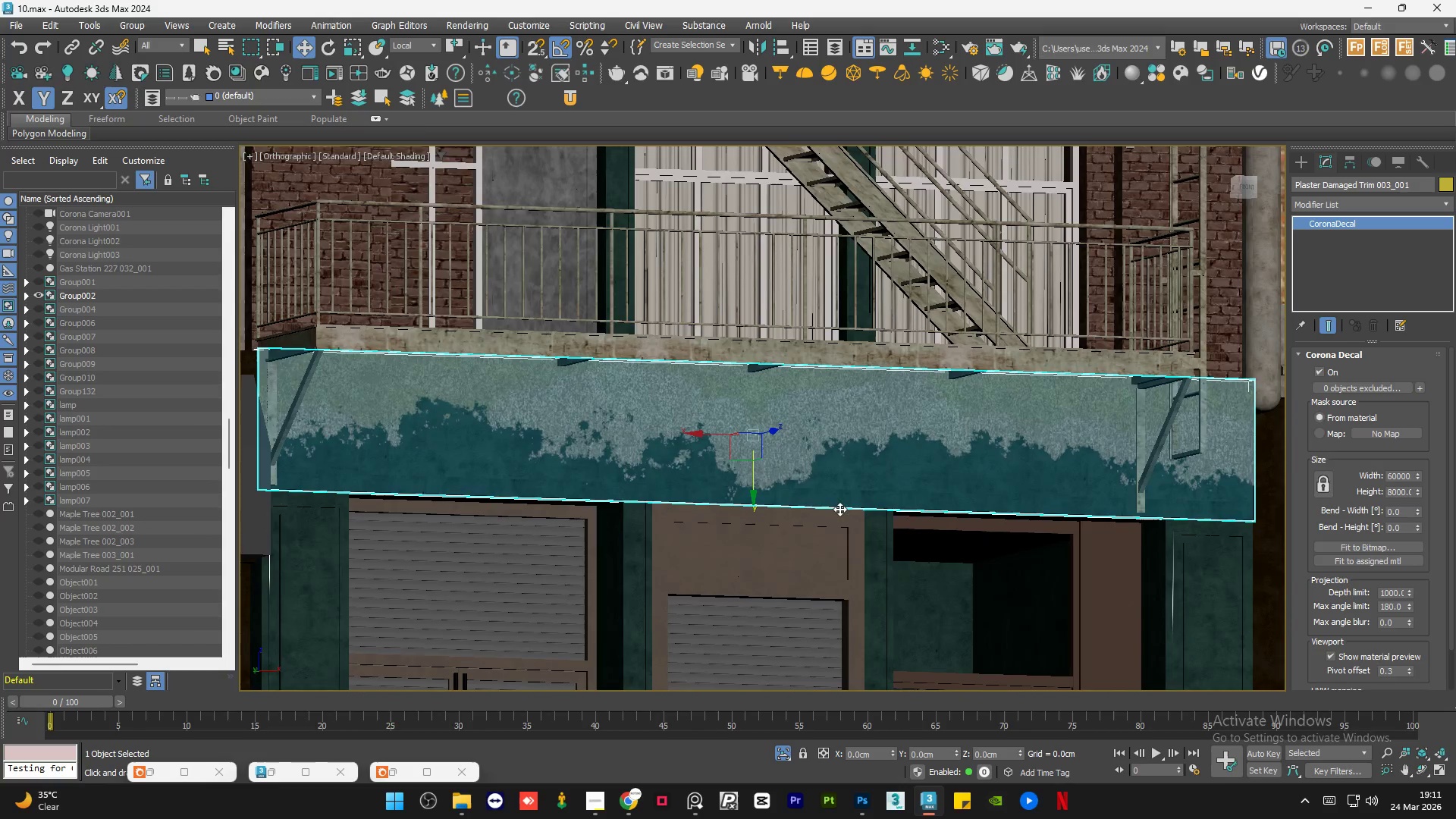 
hold_key(key=AltLeft, duration=1.44)
 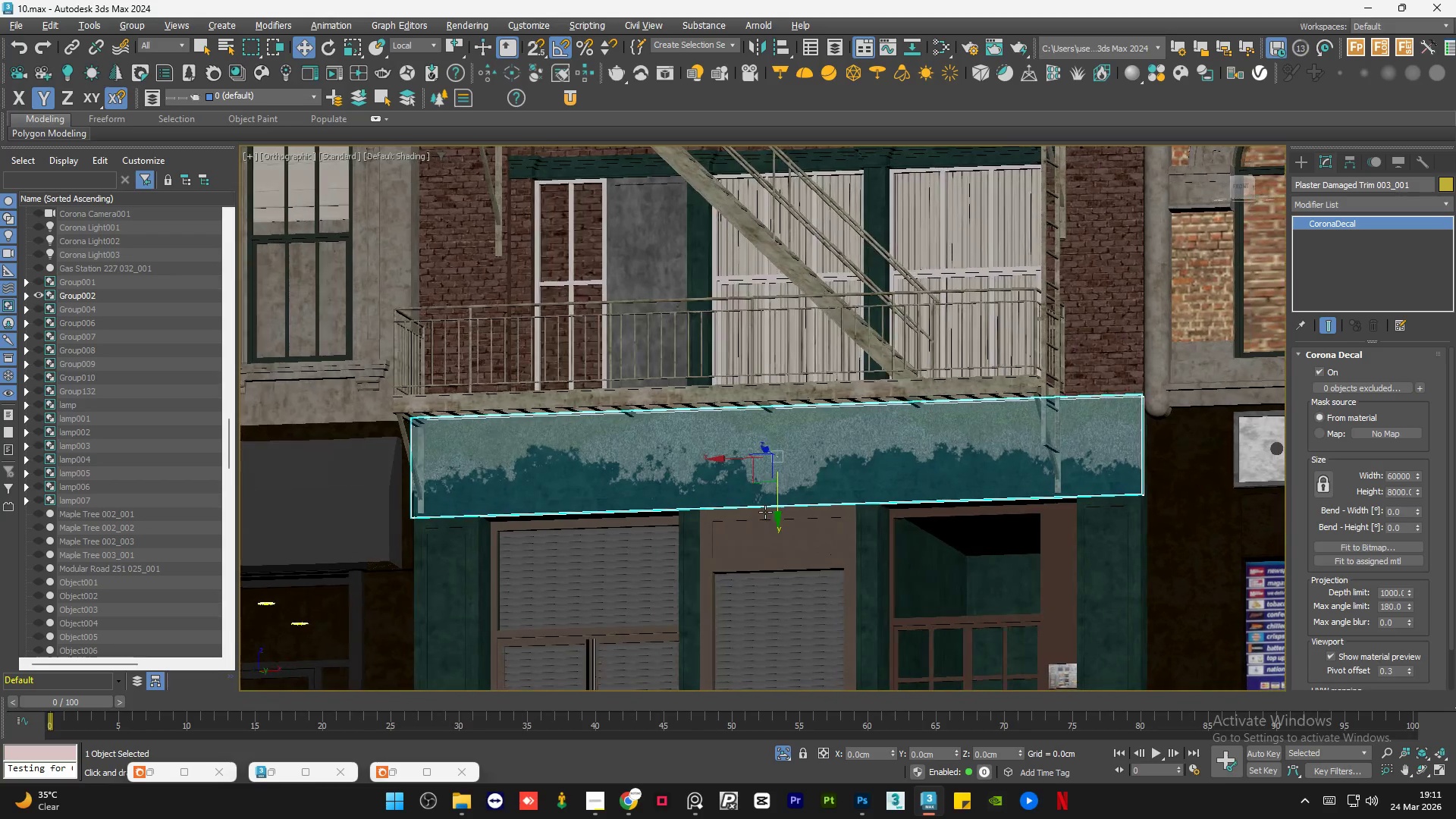 
scroll: coordinate [836, 509], scroll_direction: down, amount: 1.0
 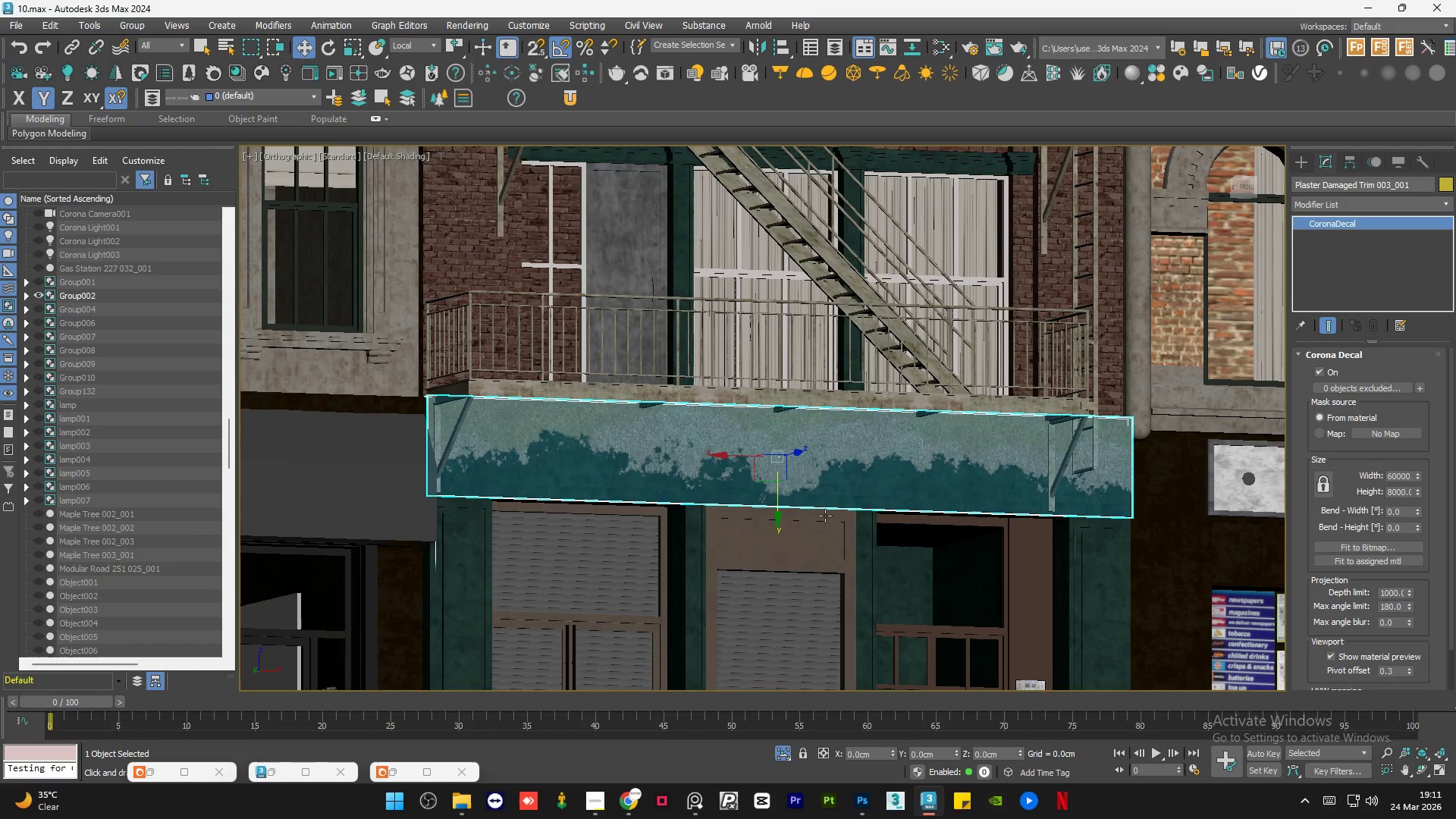 
hold_key(key=AltLeft, duration=1.0)
 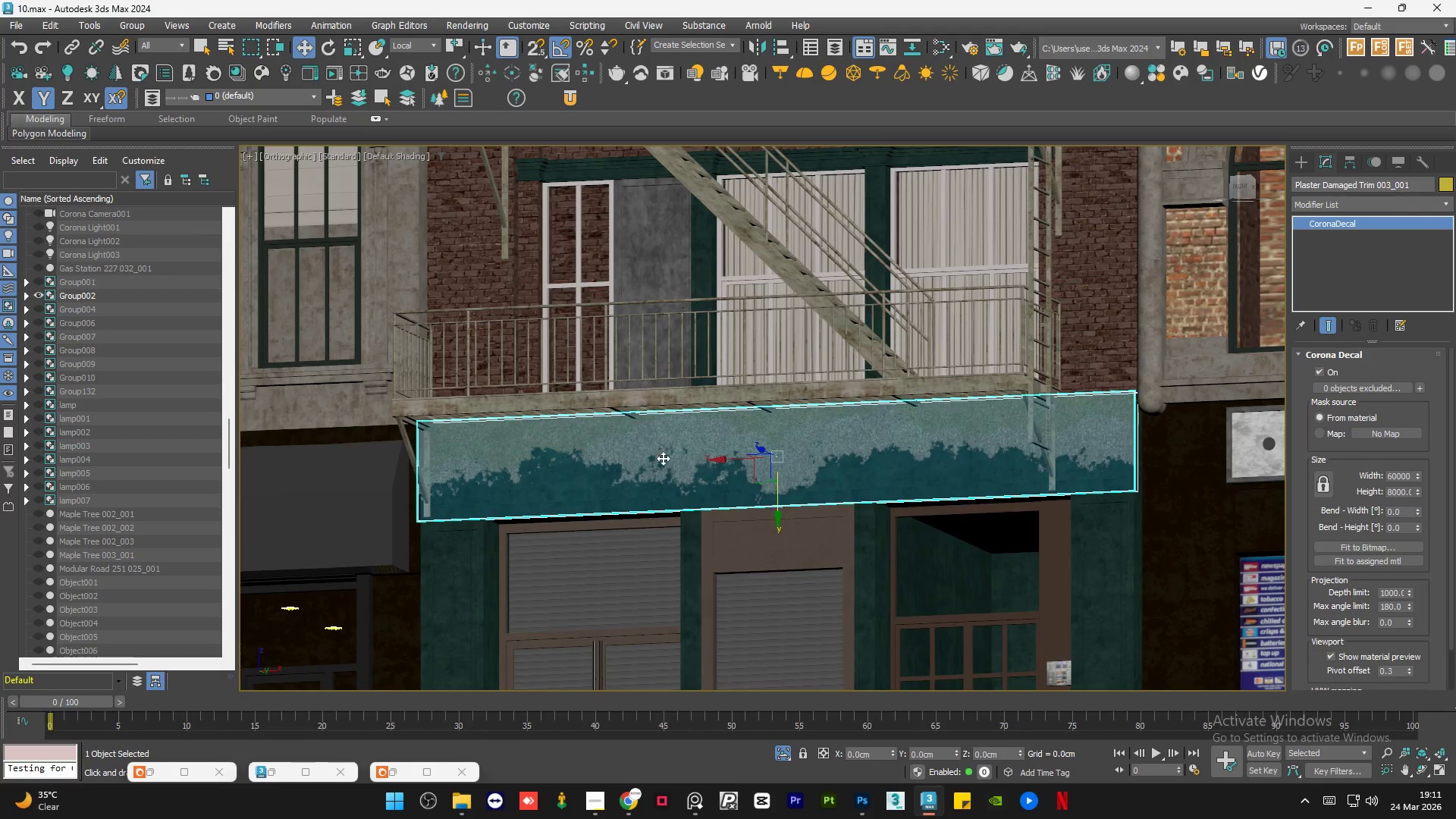 
hold_key(key=AltLeft, duration=0.94)
 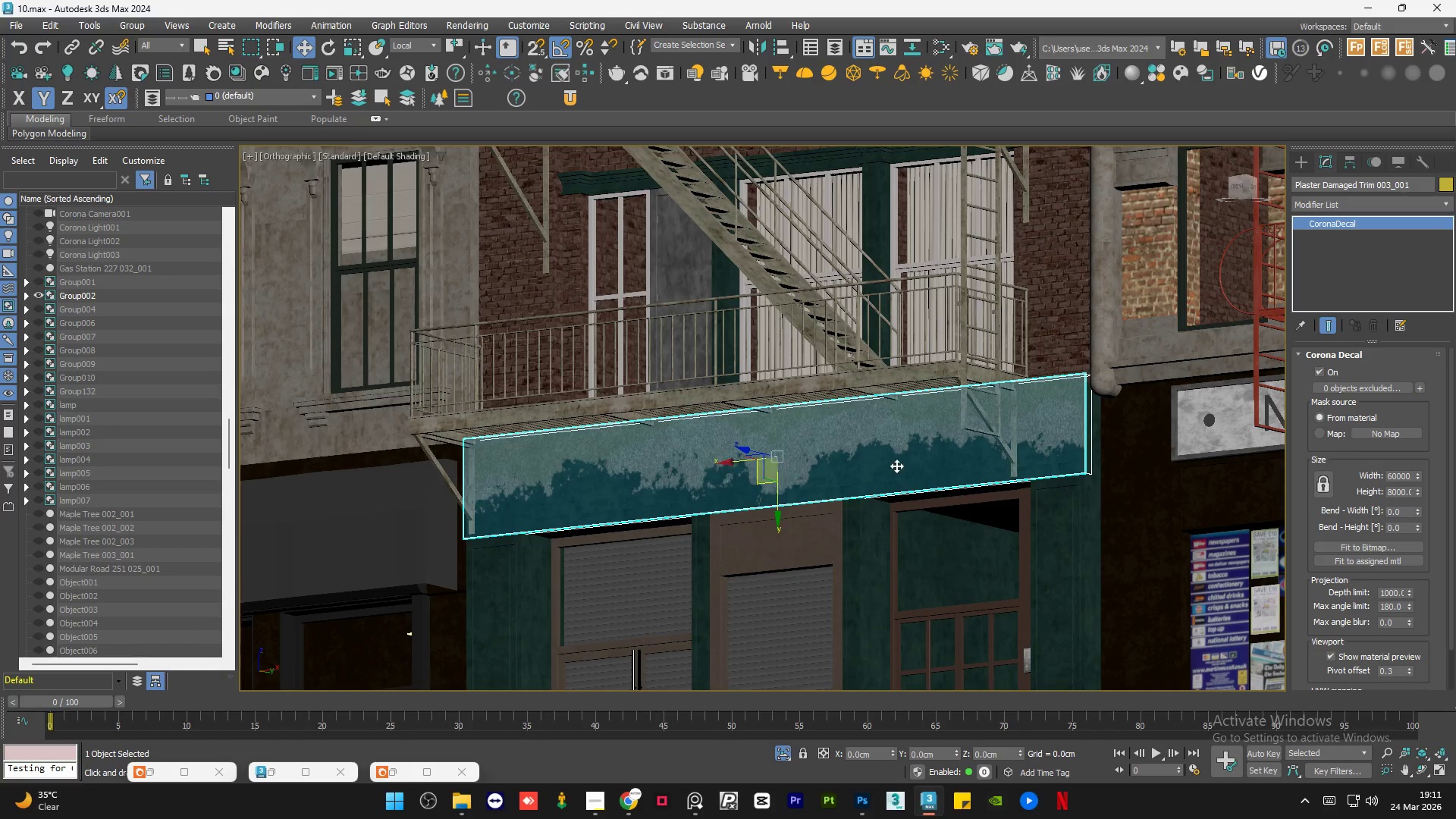 
scroll: coordinate [1079, 475], scroll_direction: up, amount: 4.0
 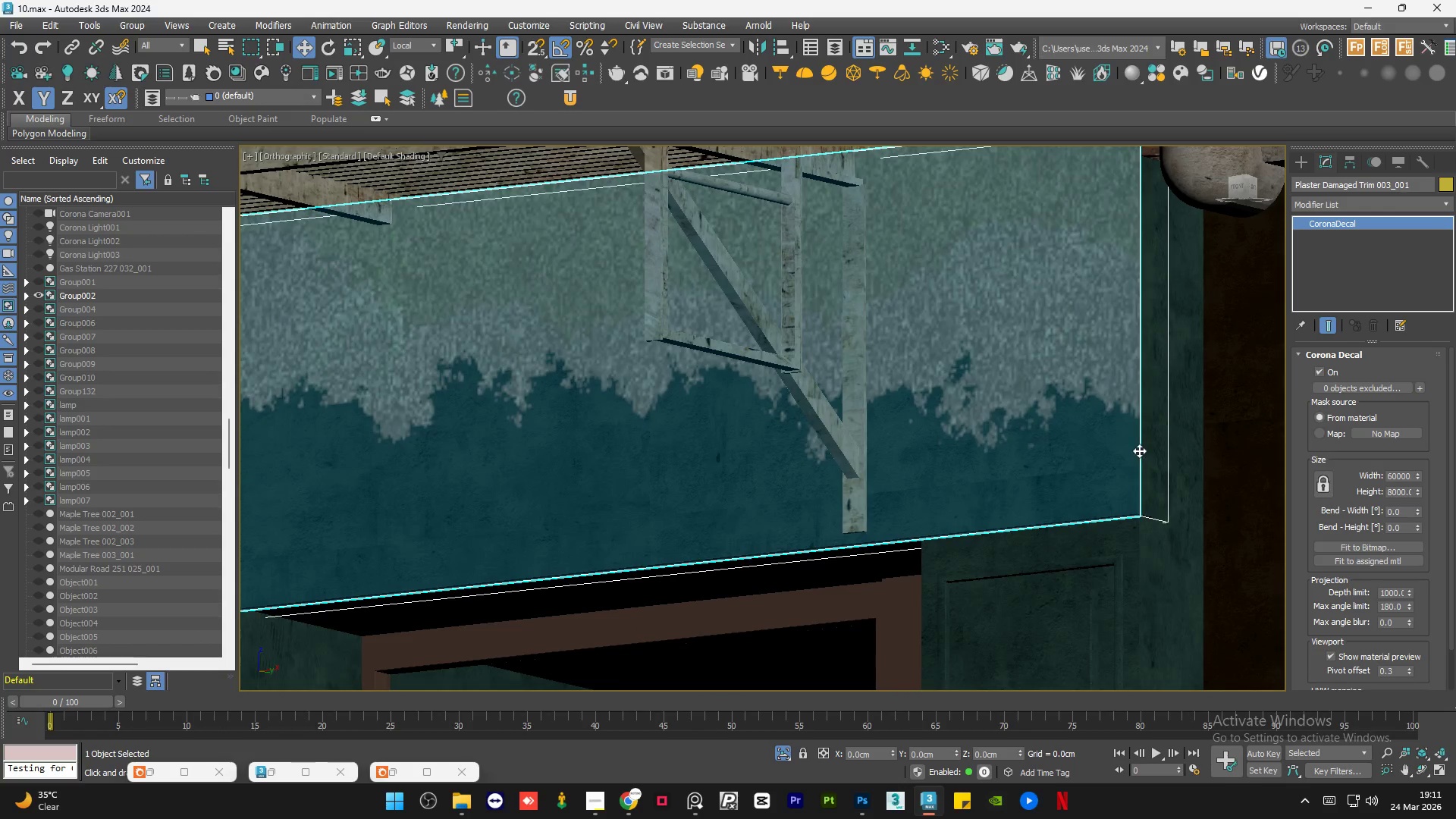 
hold_key(key=AltLeft, duration=1.05)
 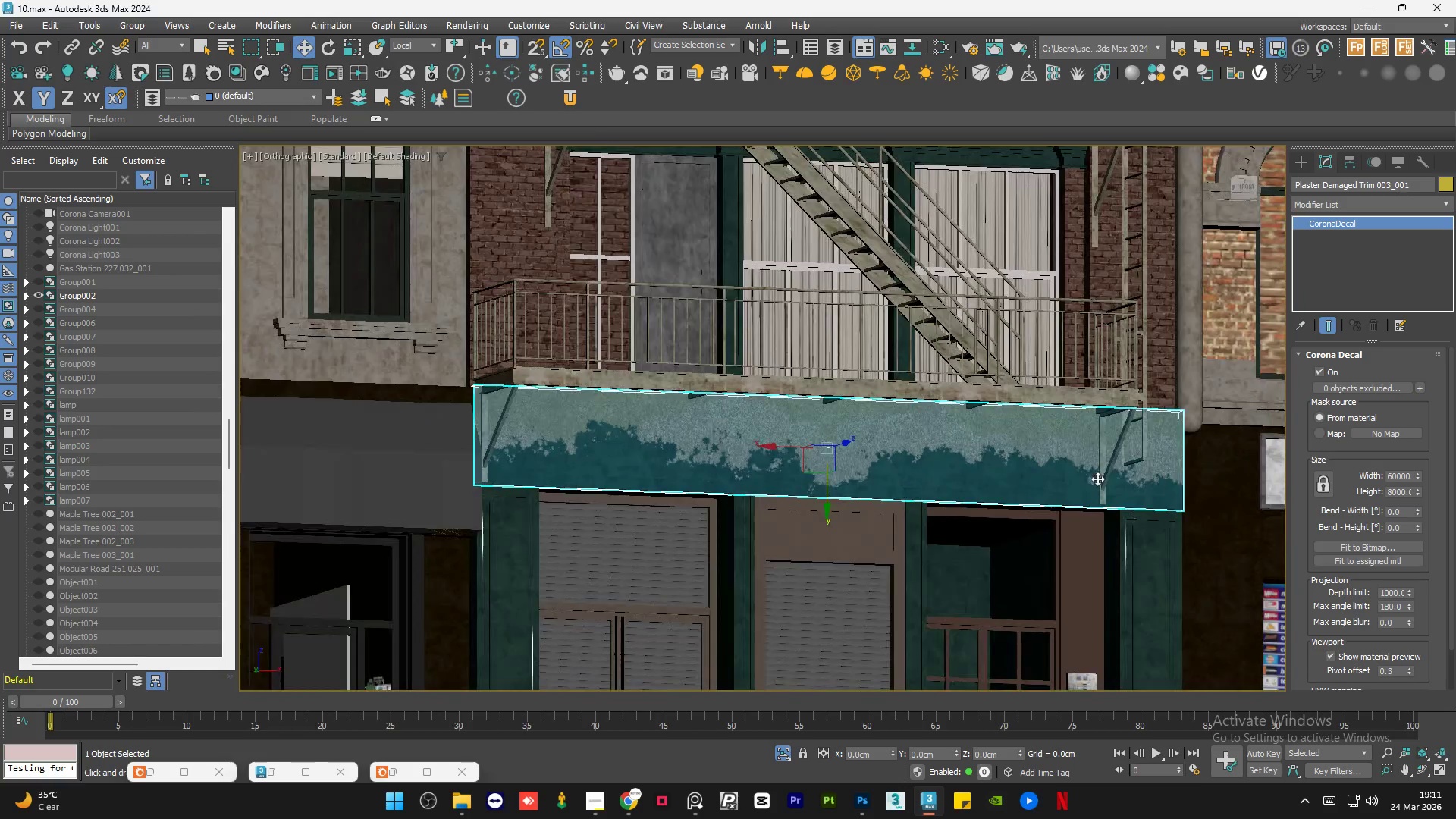 
scroll: coordinate [1121, 450], scroll_direction: down, amount: 4.0
 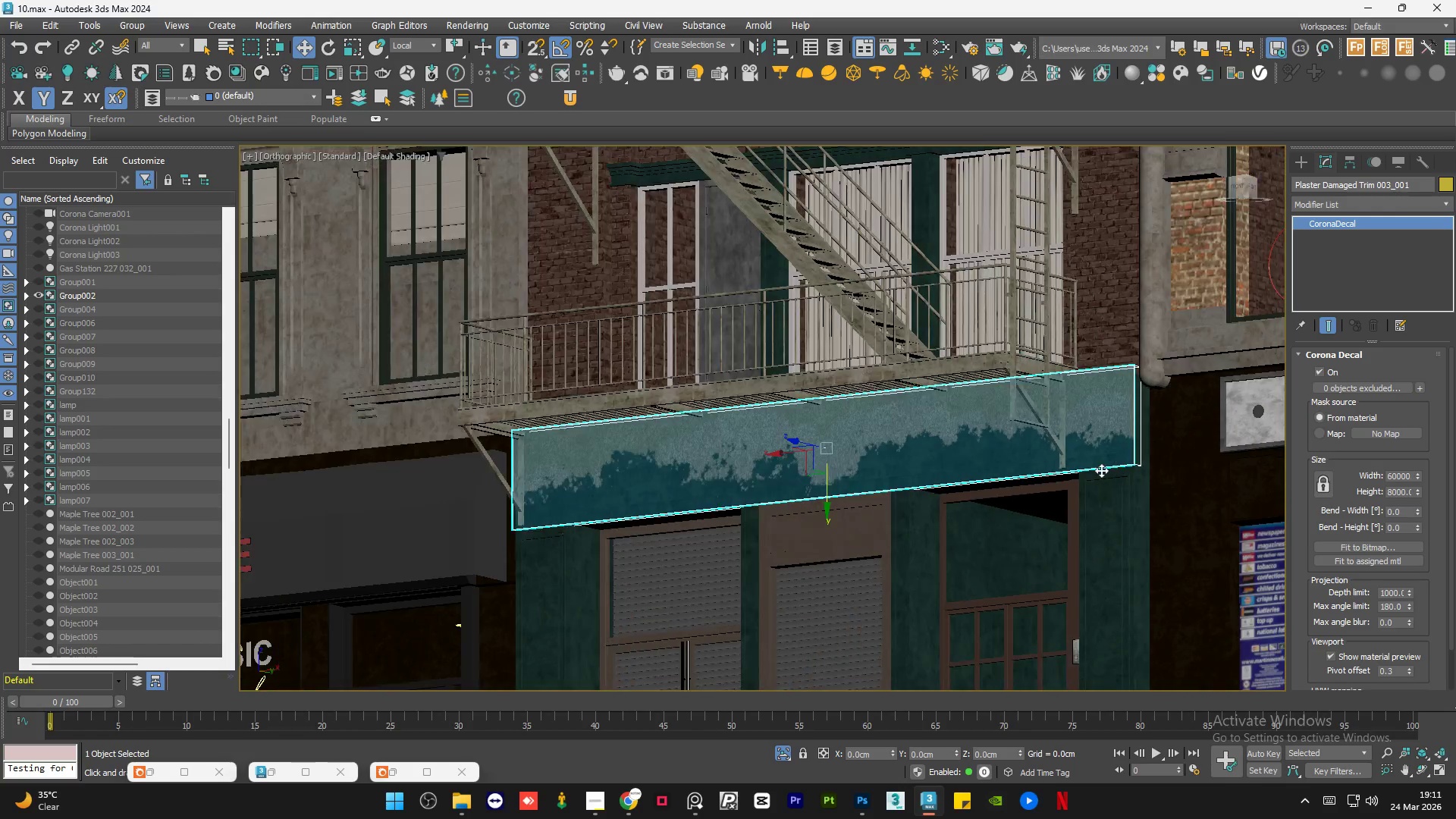 
hold_key(key=AltLeft, duration=0.73)
 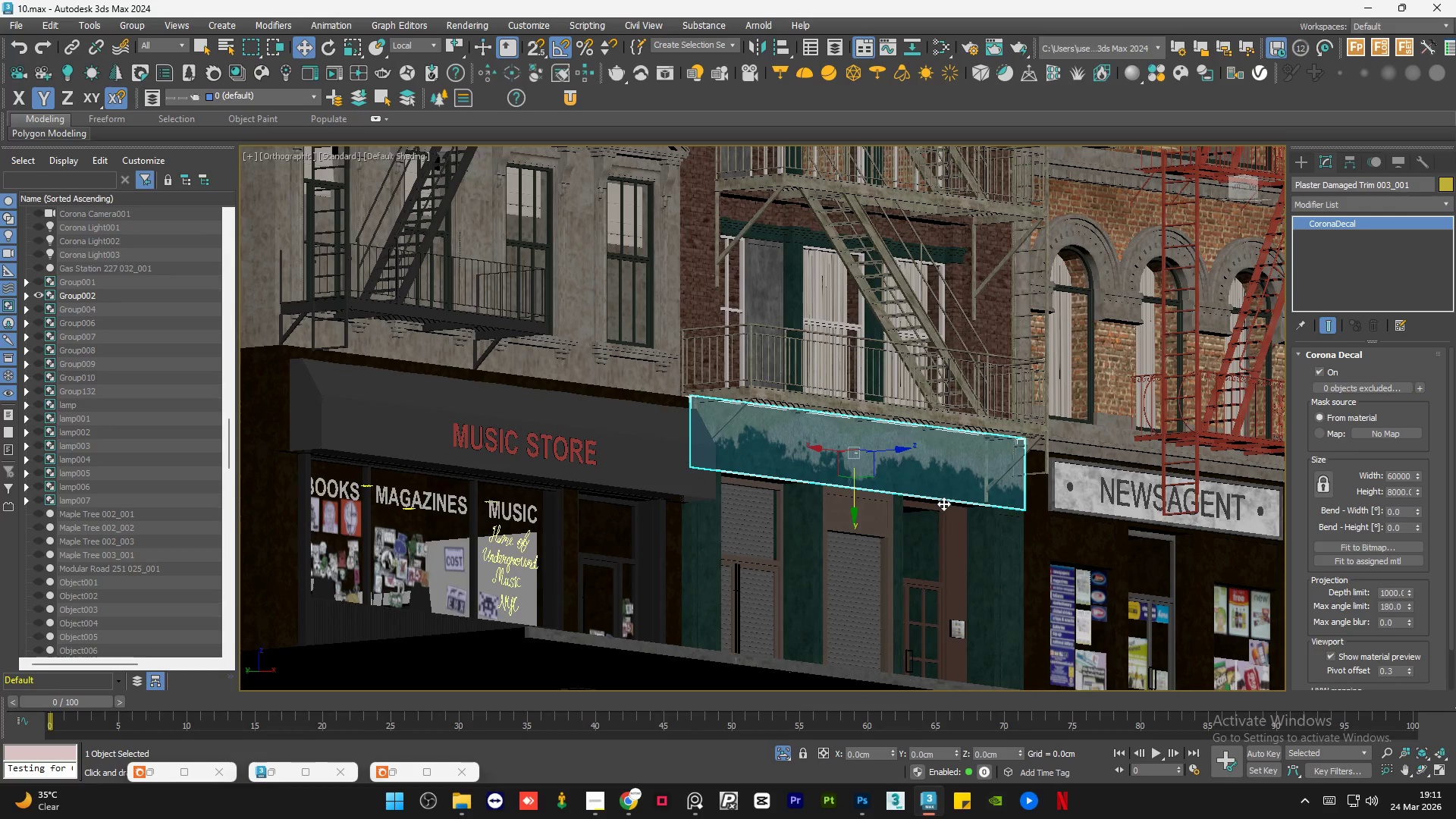 
scroll: coordinate [1046, 477], scroll_direction: down, amount: 1.0
 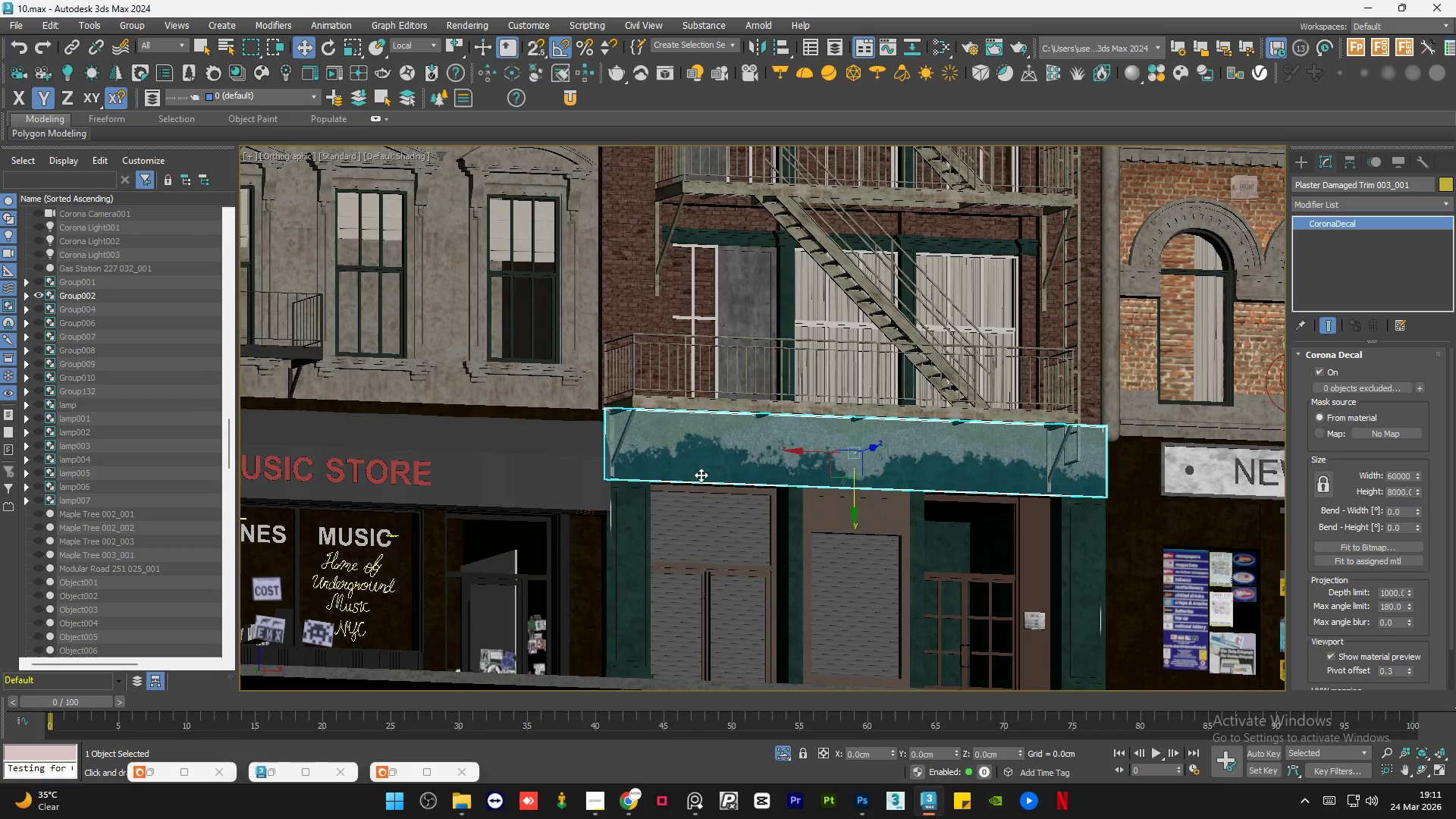 
scroll: coordinate [968, 498], scroll_direction: up, amount: 2.0
 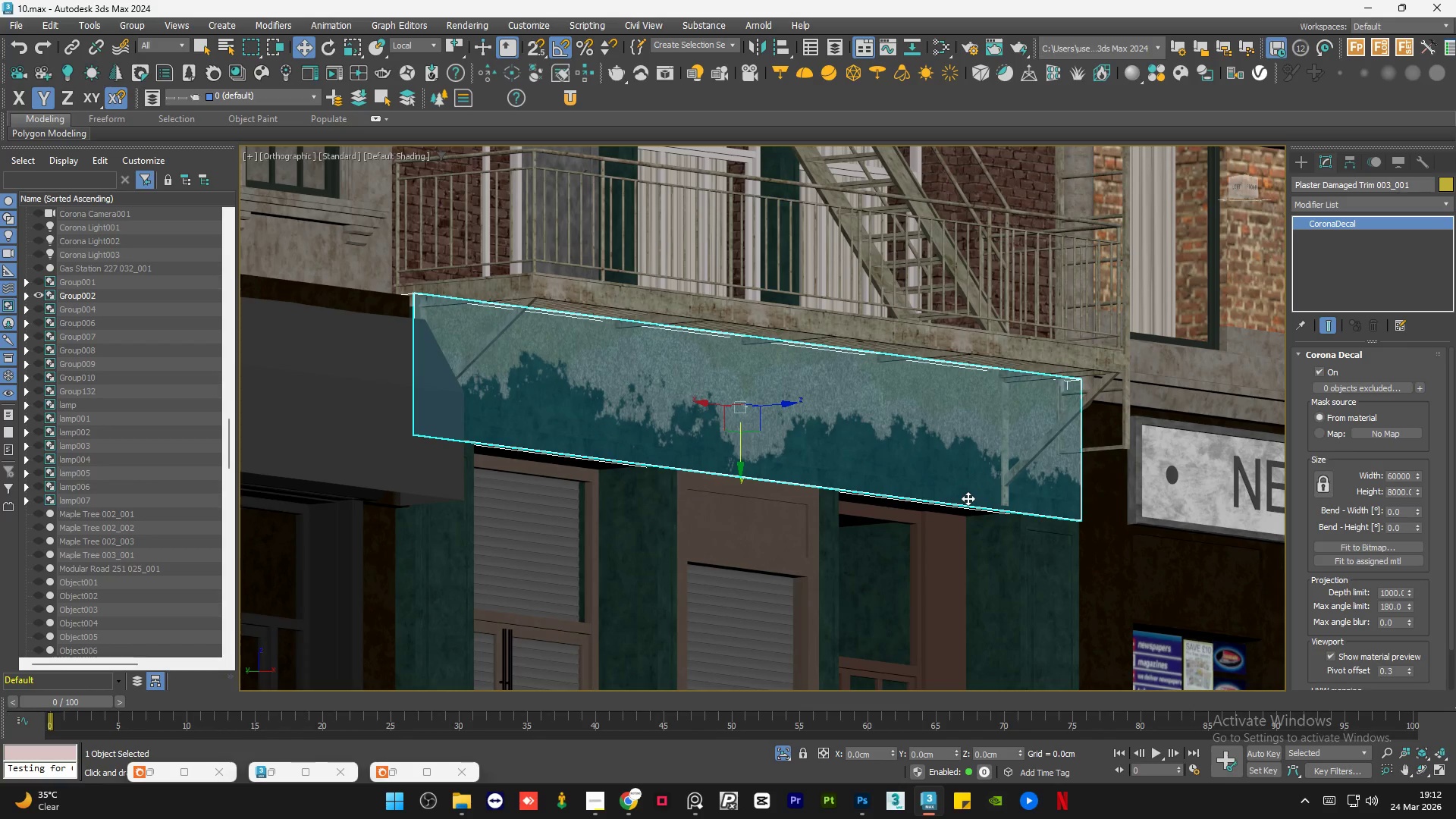 
wait(19.3)
 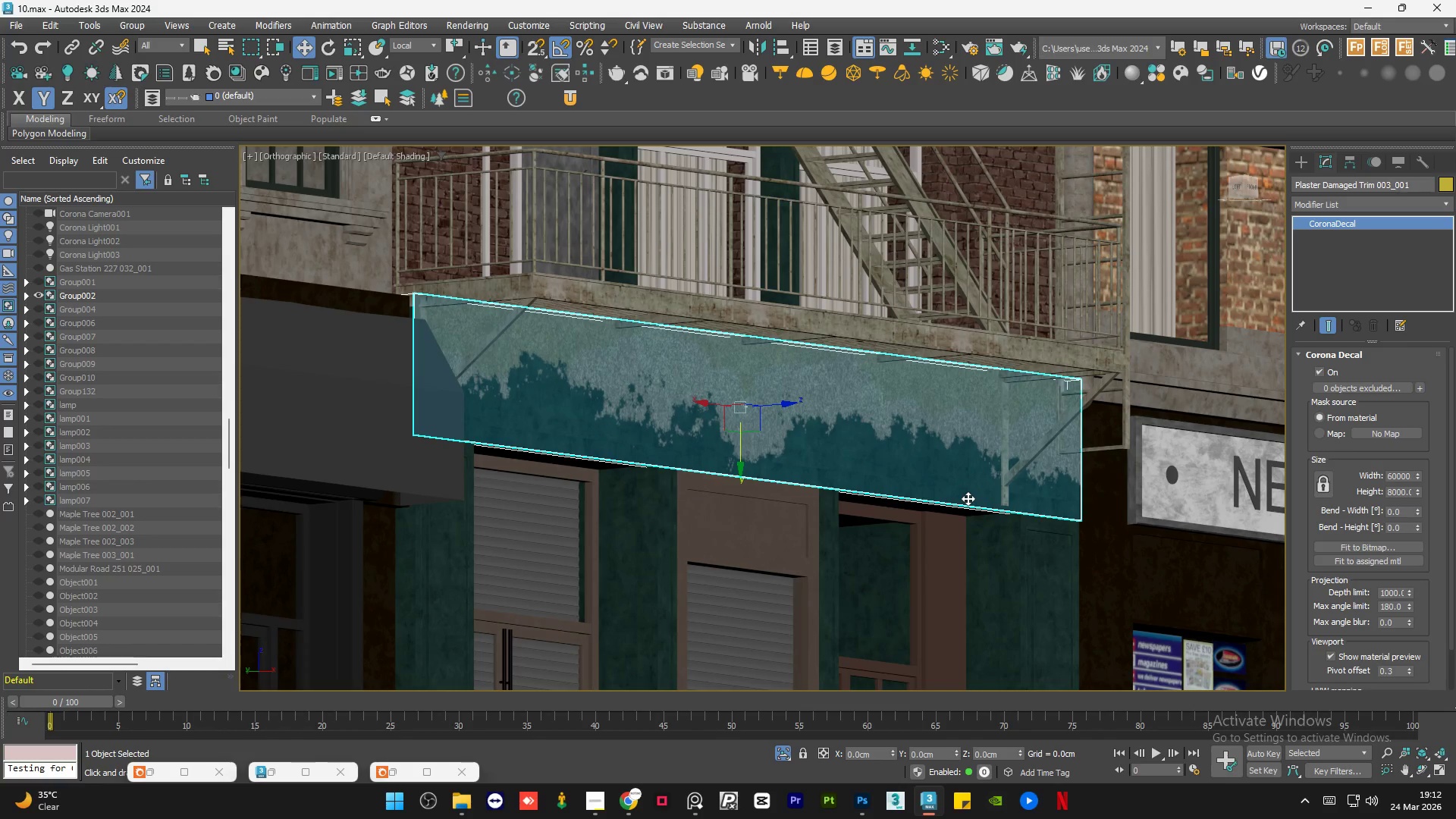 
left_click([590, 803])